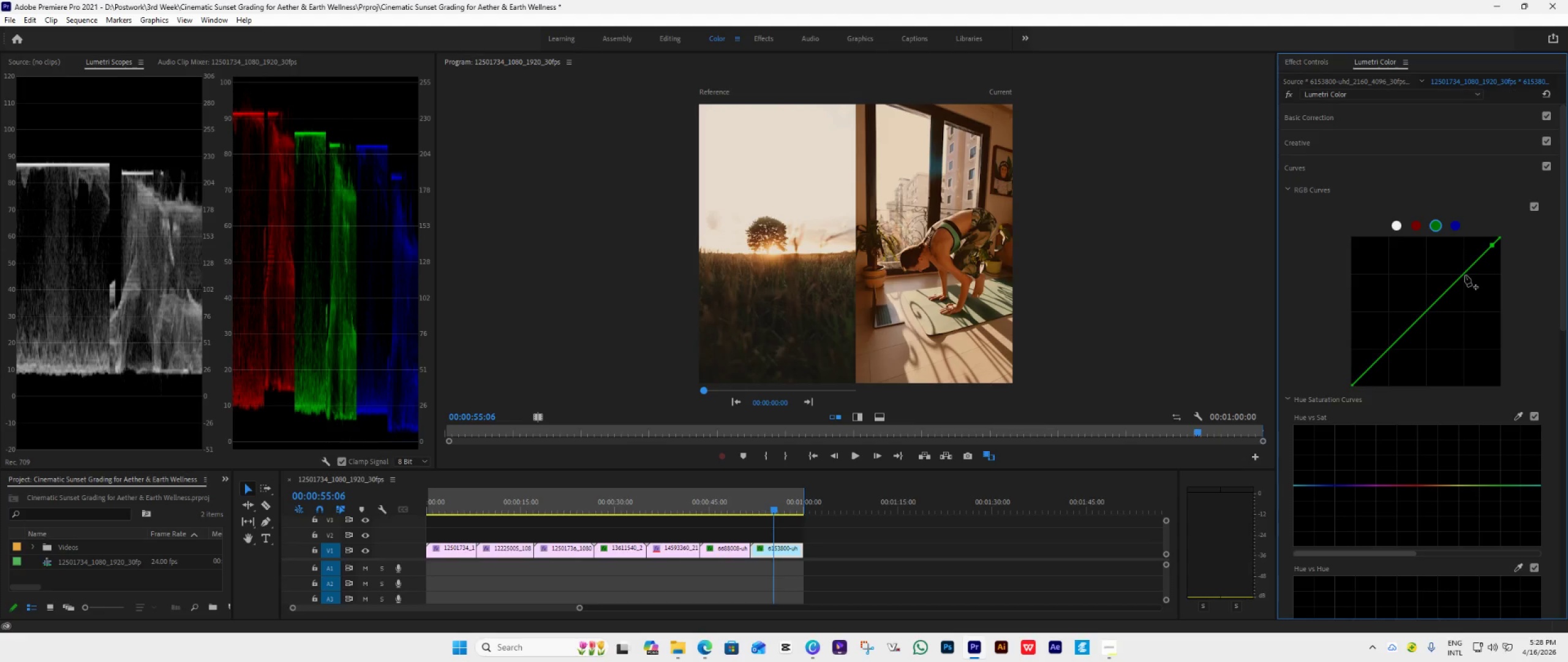 
left_click([1464, 272])
 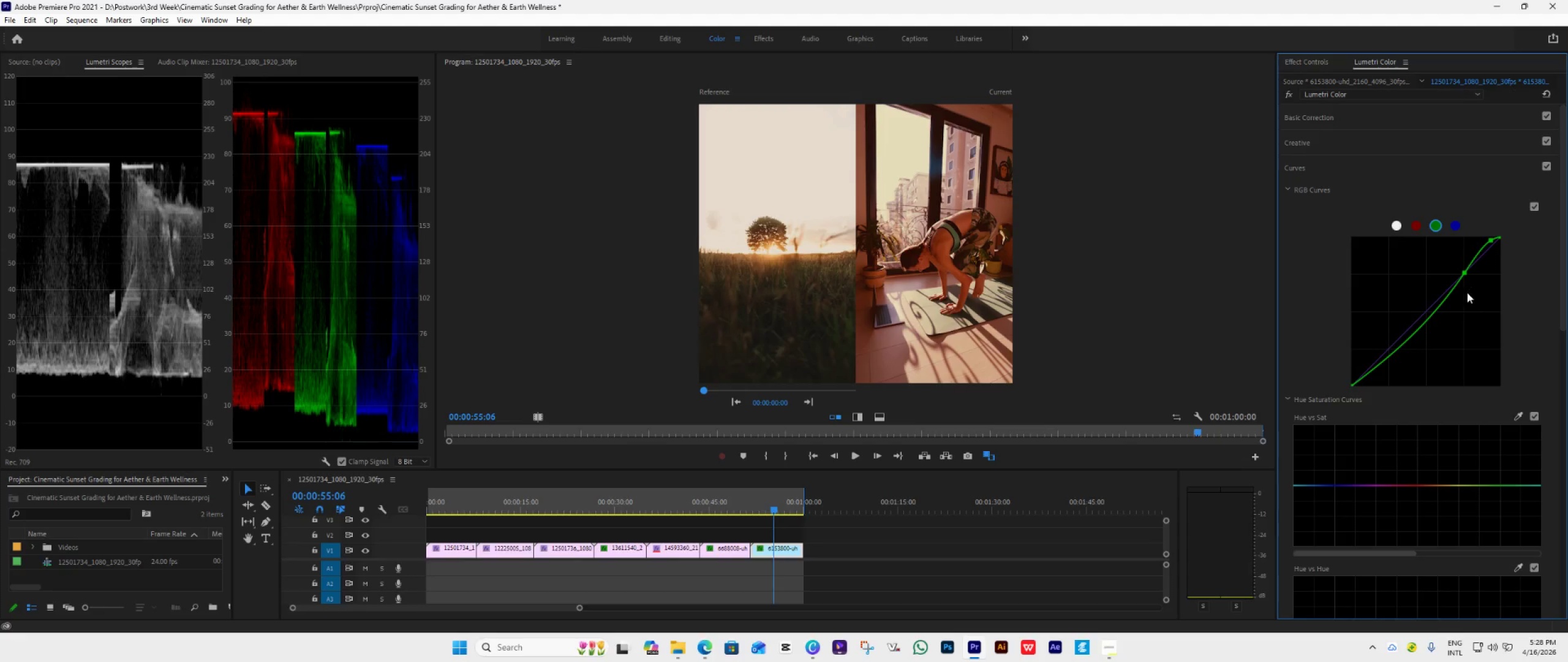 
wait(6.04)
 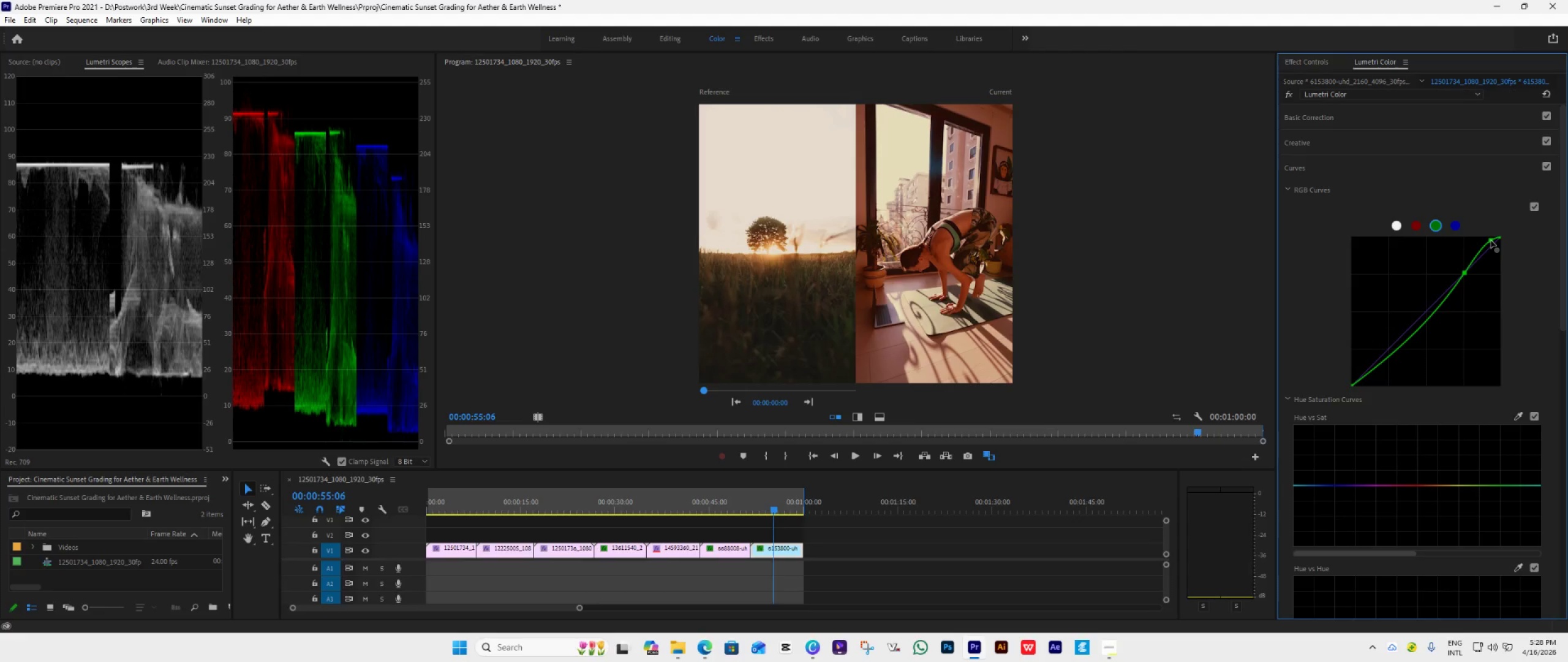 
left_click([1430, 317])
 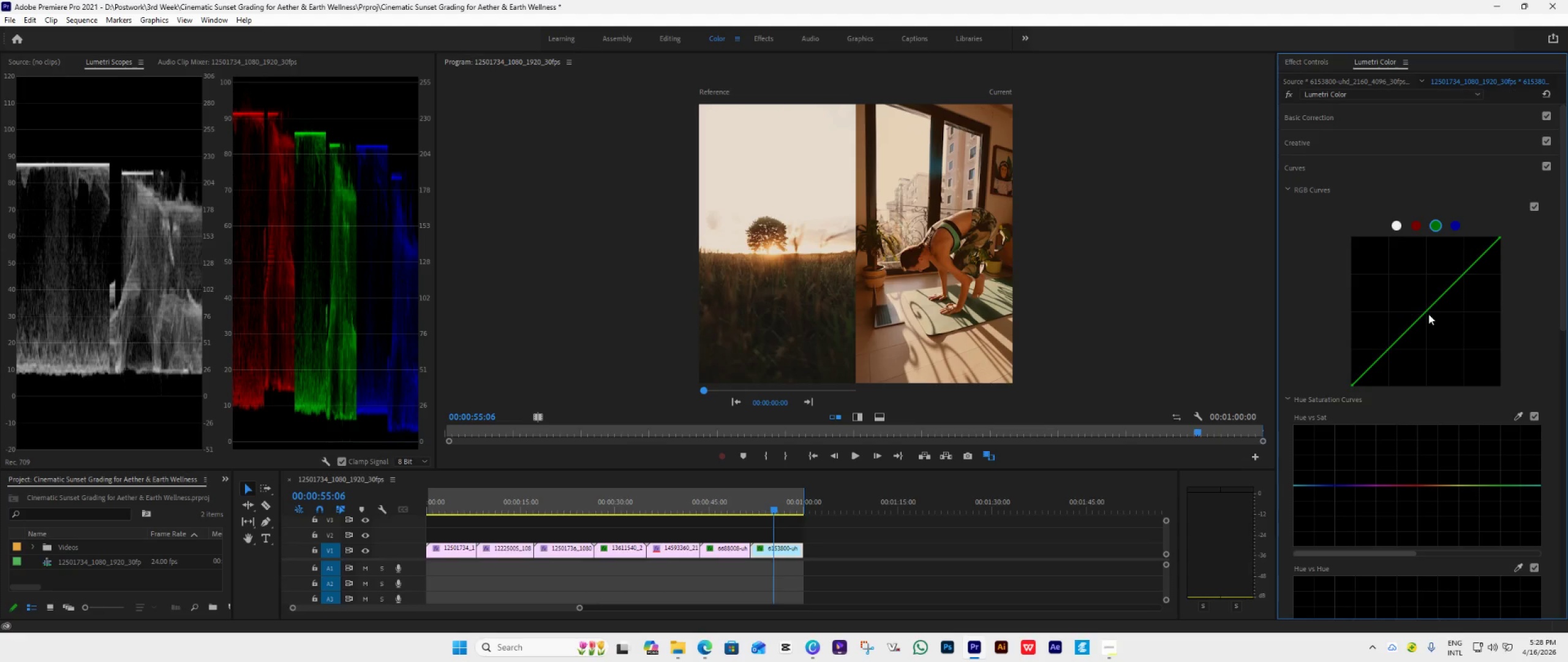 
left_click([1423, 311])
 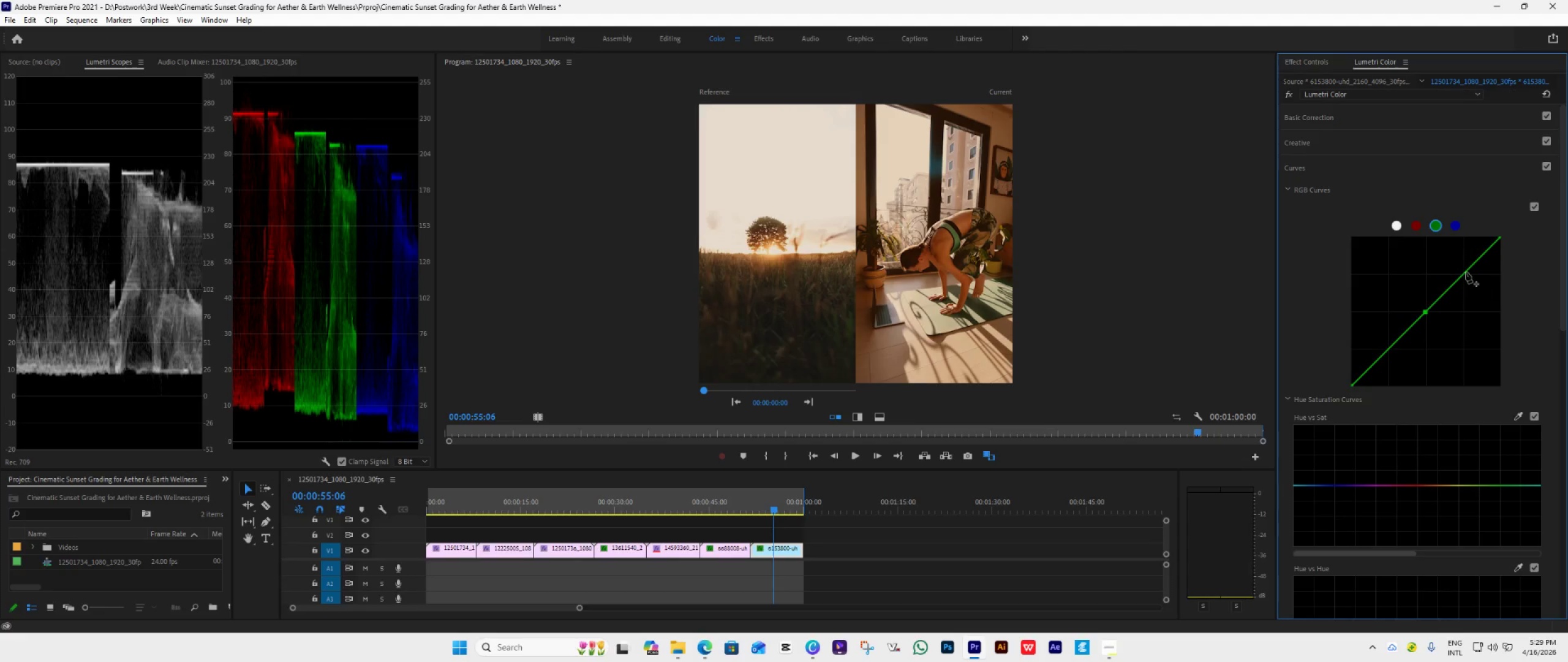 
left_click([1464, 272])
 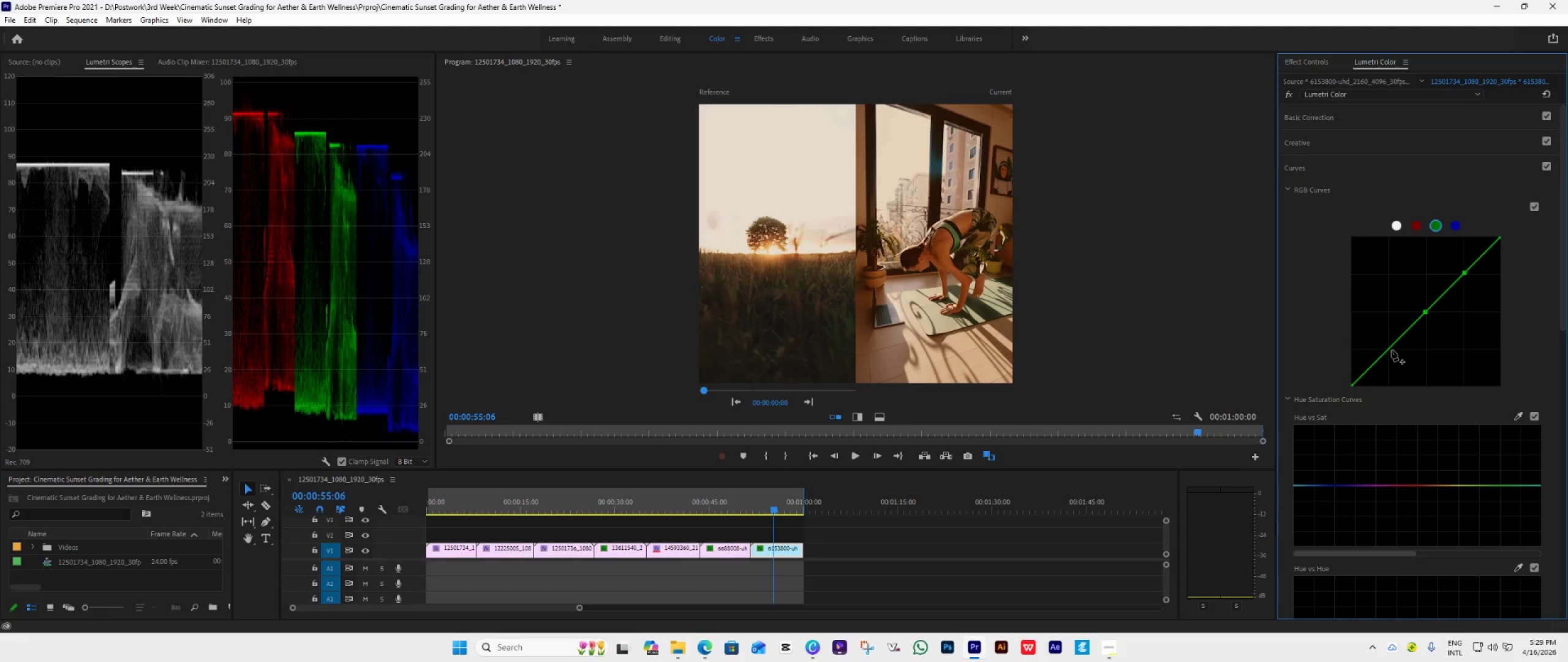 
left_click([1392, 350])
 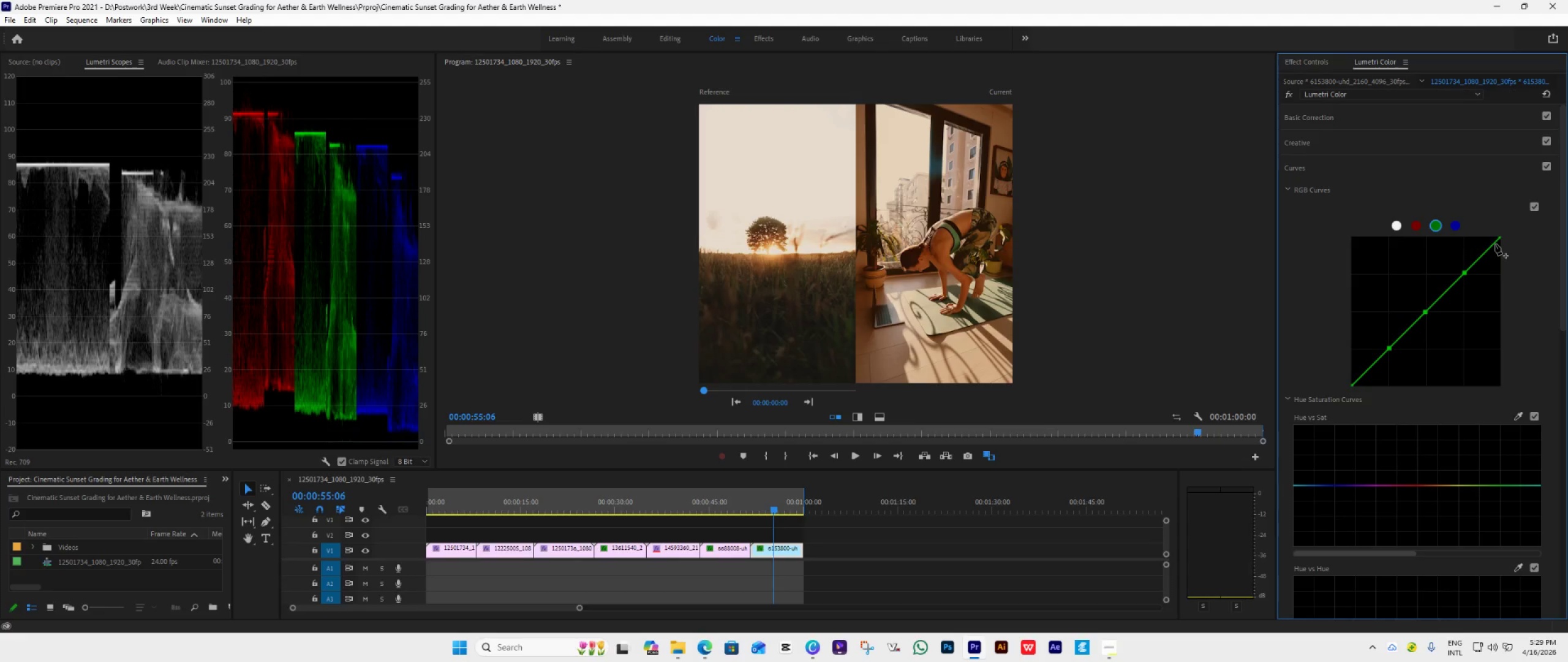 
left_click_drag(start_coordinate=[1495, 244], to_coordinate=[1492, 240])
 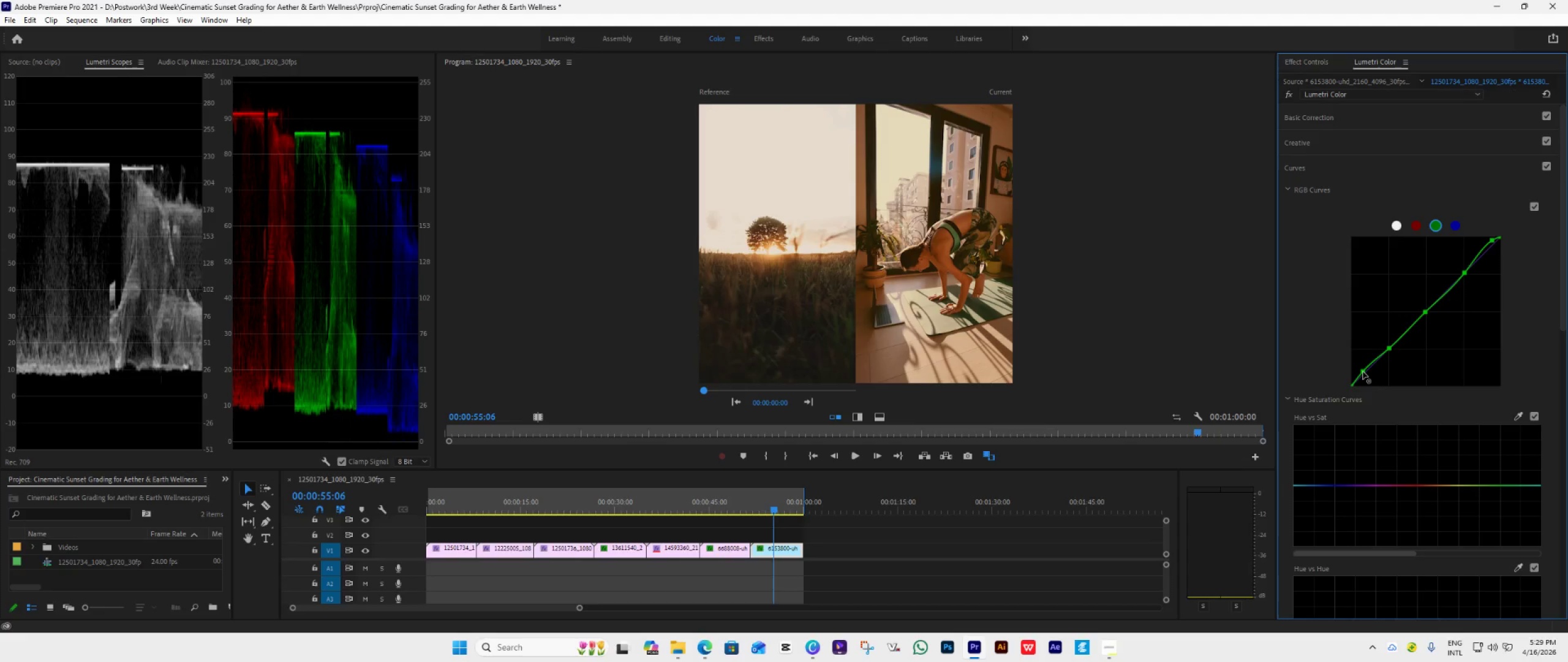 
wait(15.63)
 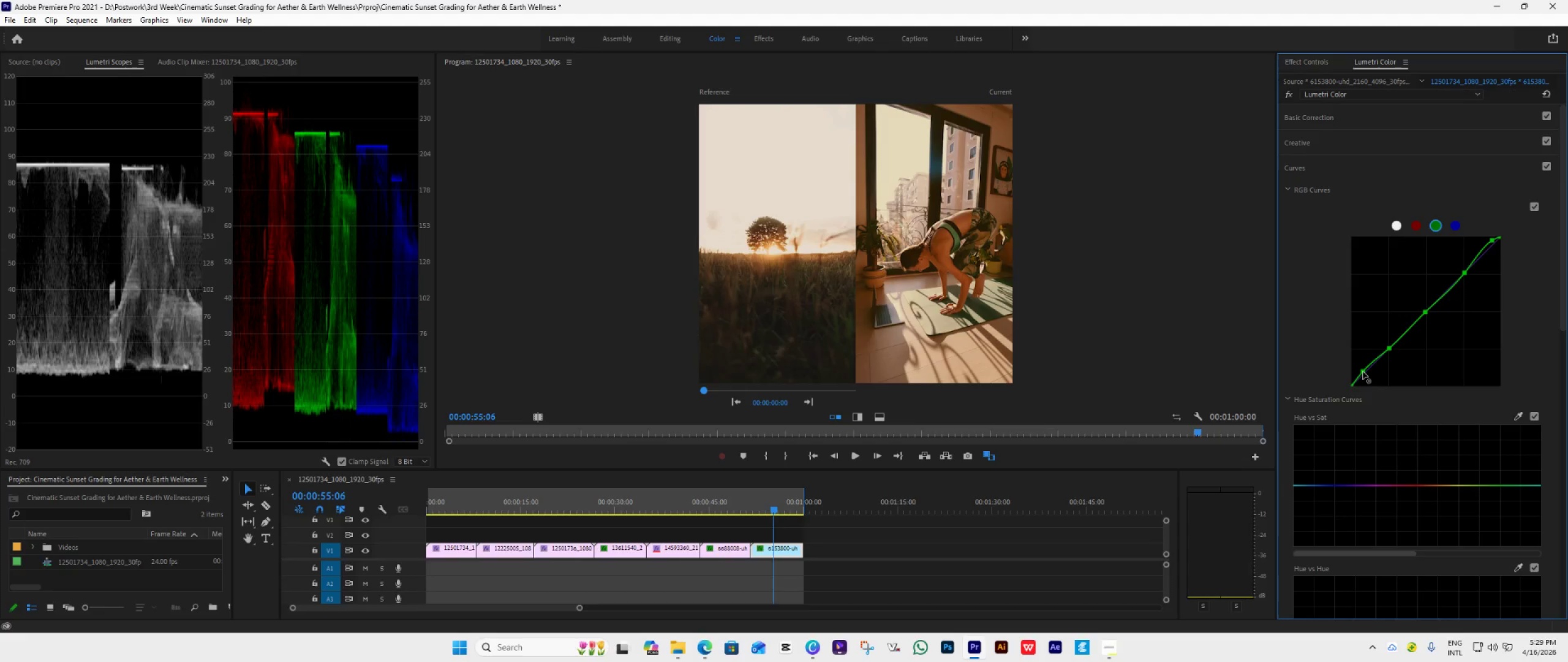 
left_click([1457, 221])
 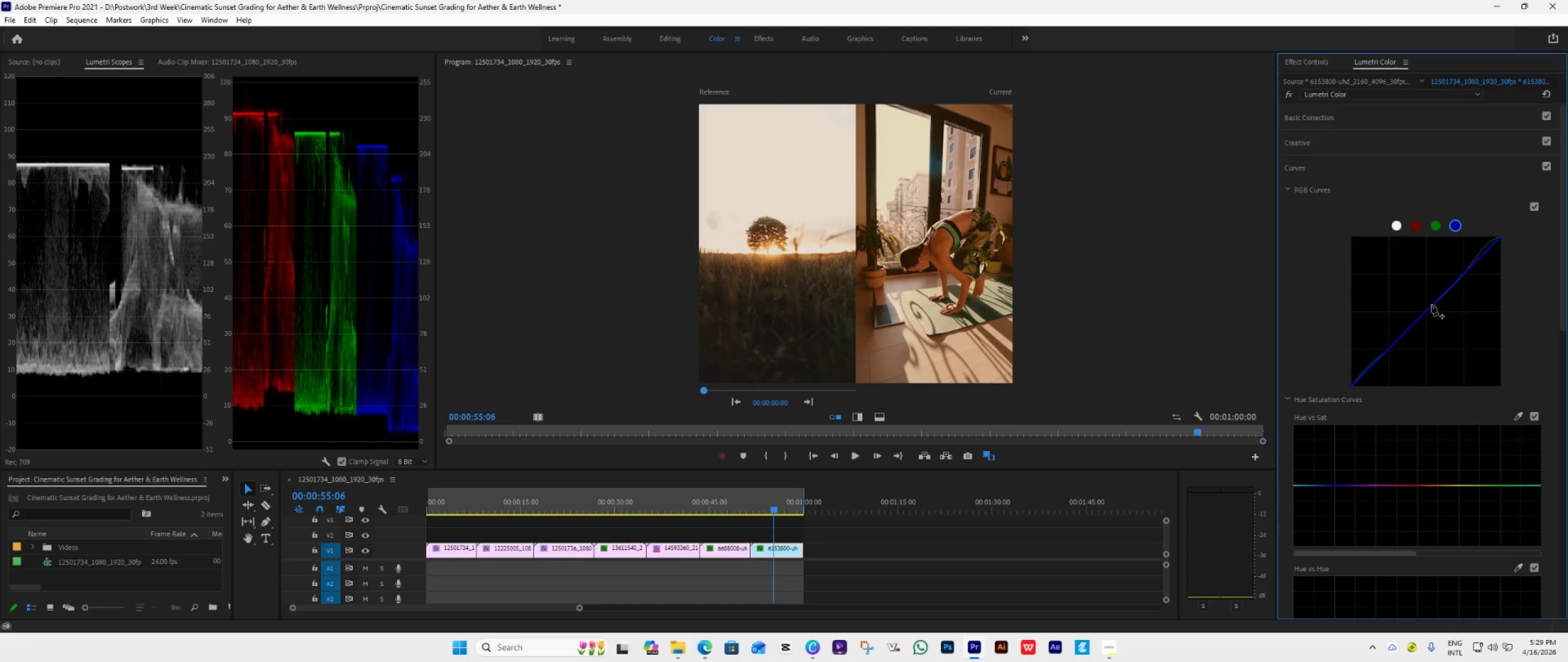 
left_click([1428, 311])
 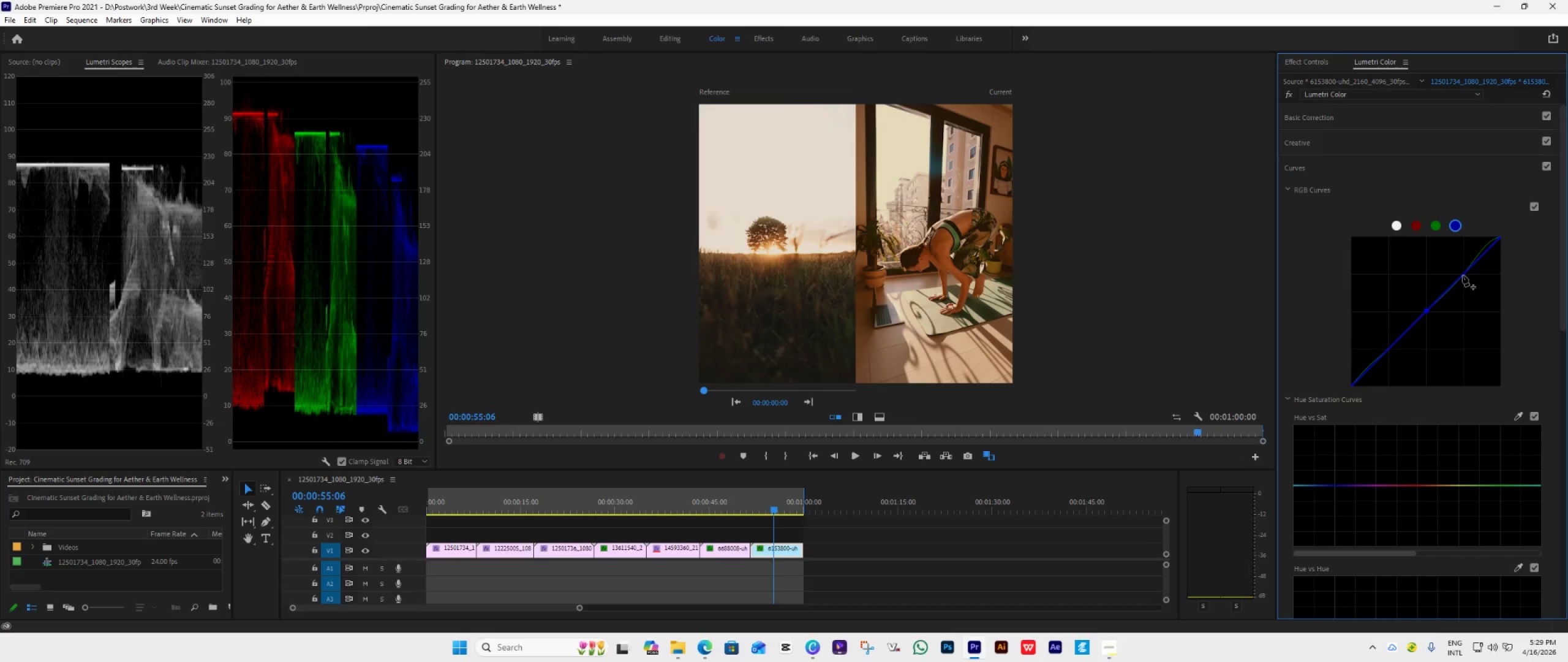 
left_click([1463, 275])
 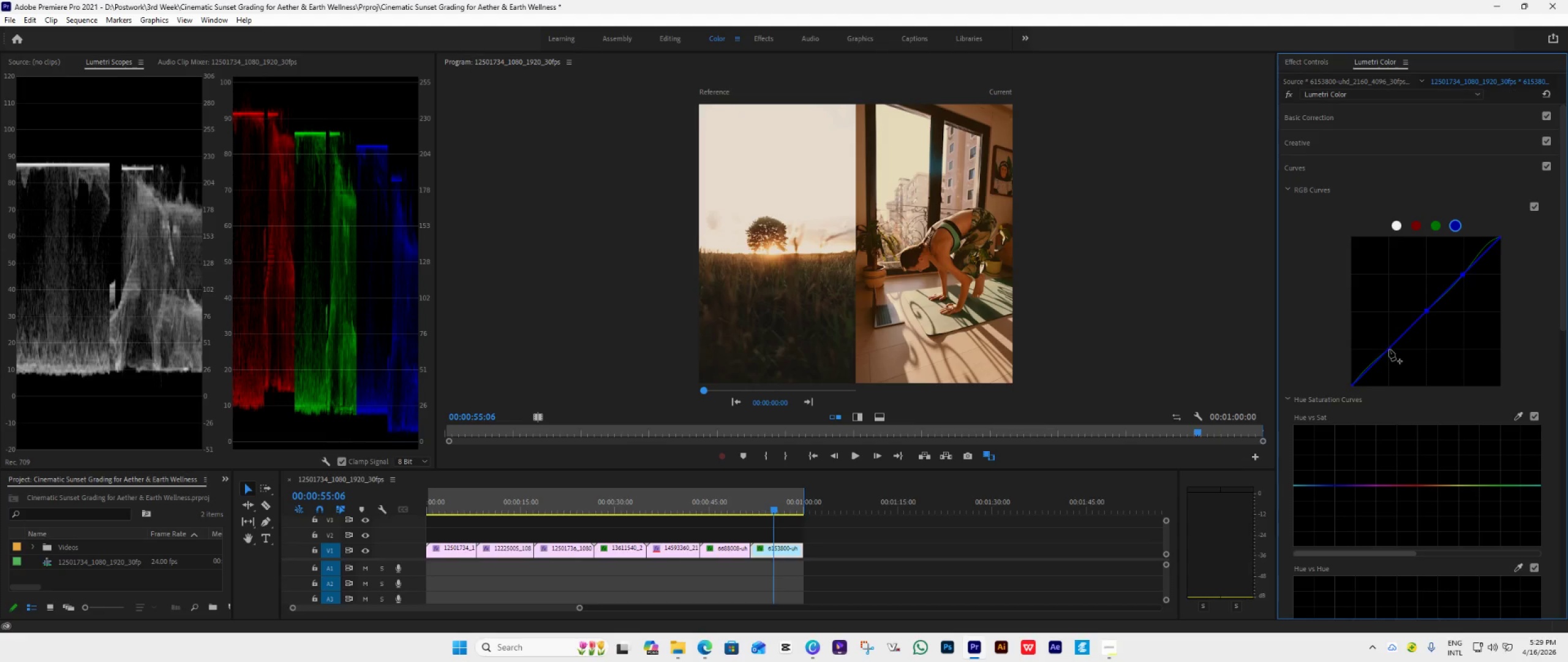 
left_click([1387, 350])
 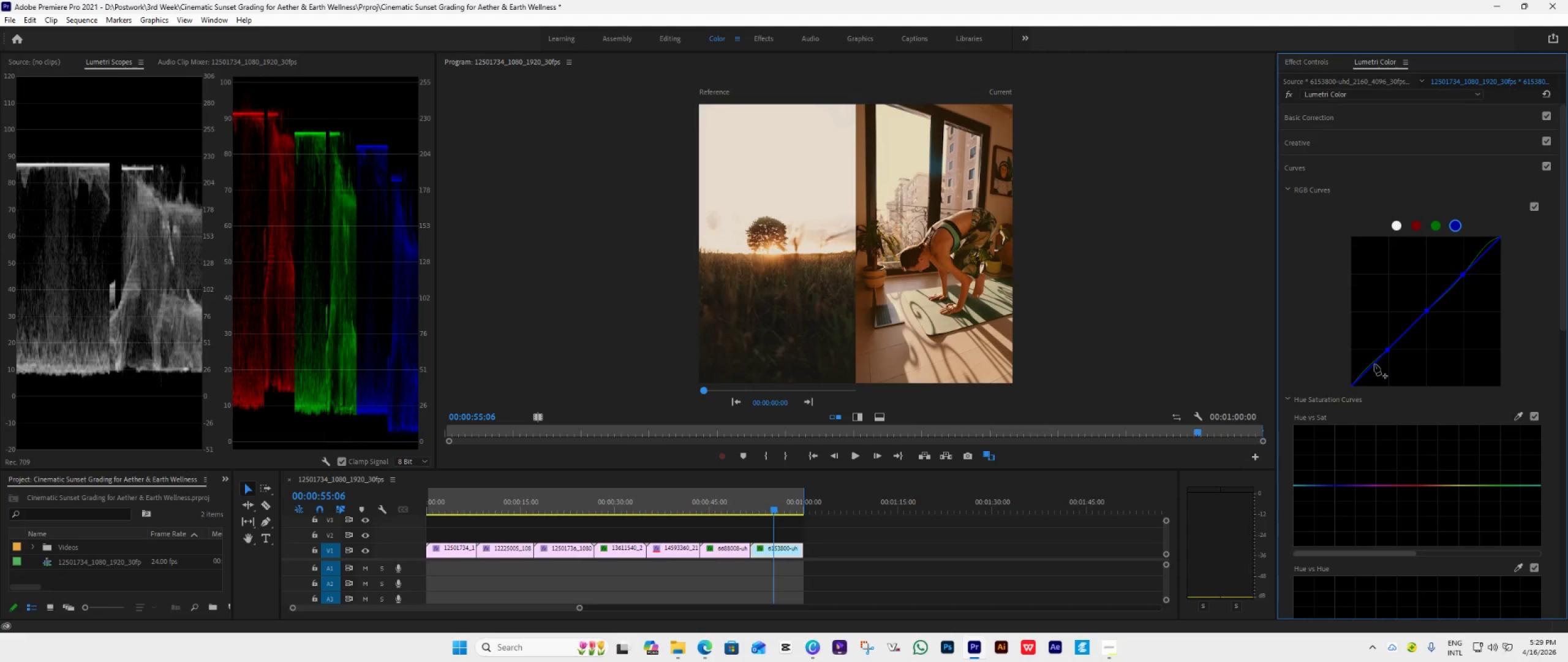 
left_click_drag(start_coordinate=[1371, 367], to_coordinate=[1360, 367])
 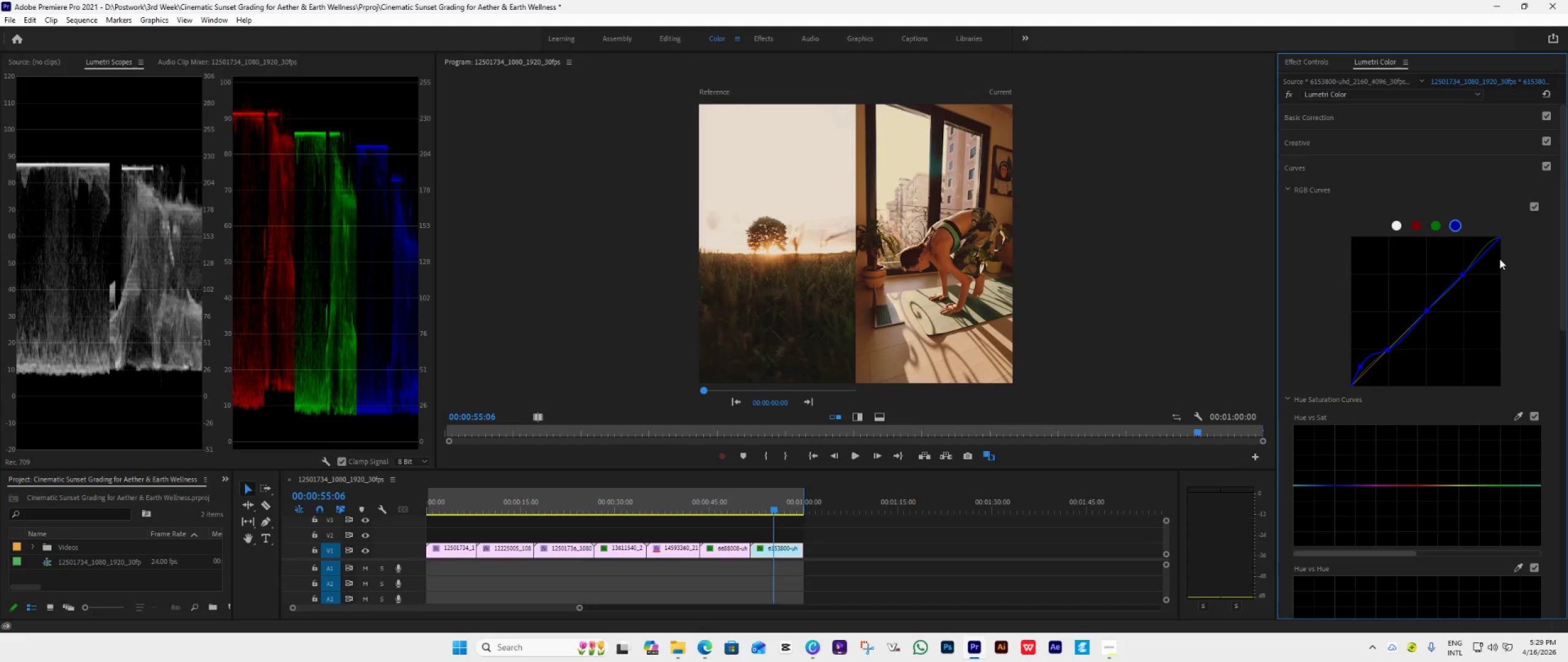 
left_click([1487, 251])
 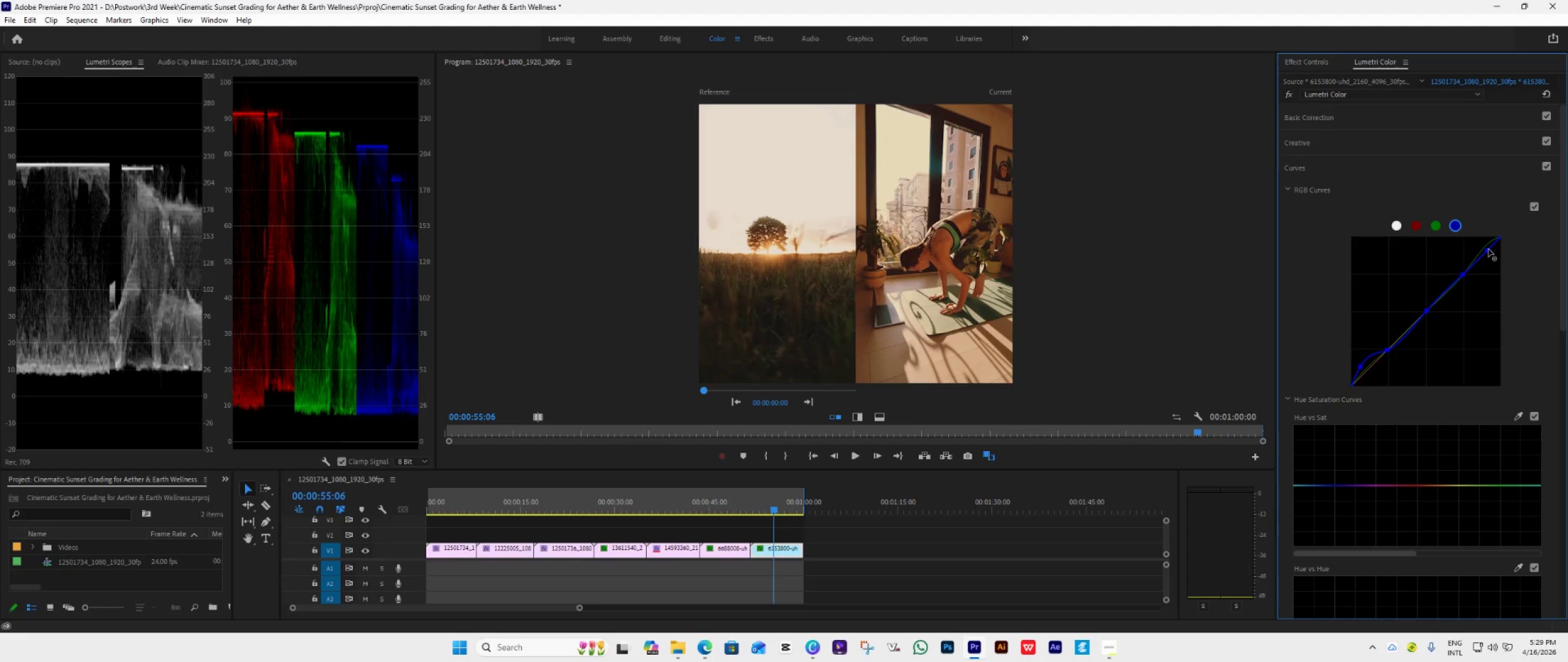 
left_click_drag(start_coordinate=[1488, 249], to_coordinate=[1483, 238])
 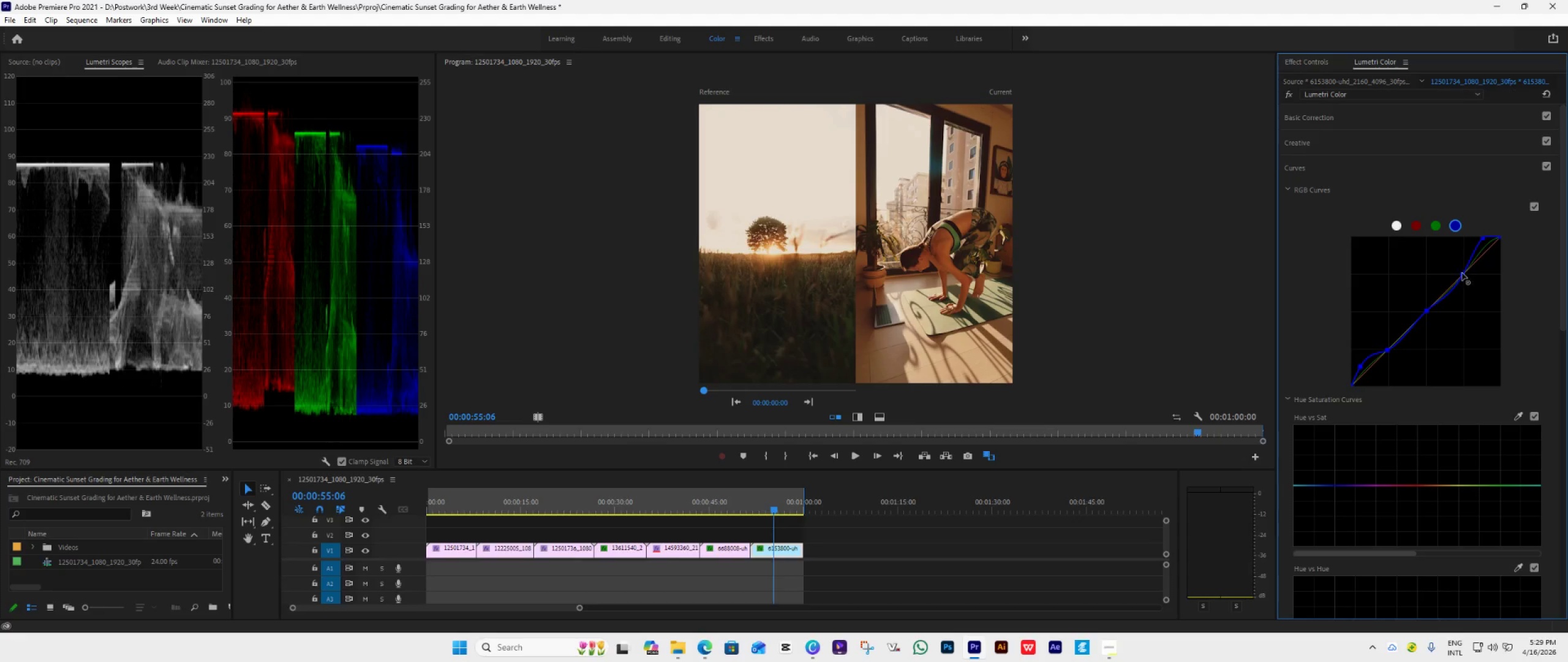 
left_click_drag(start_coordinate=[1461, 273], to_coordinate=[1461, 270])
 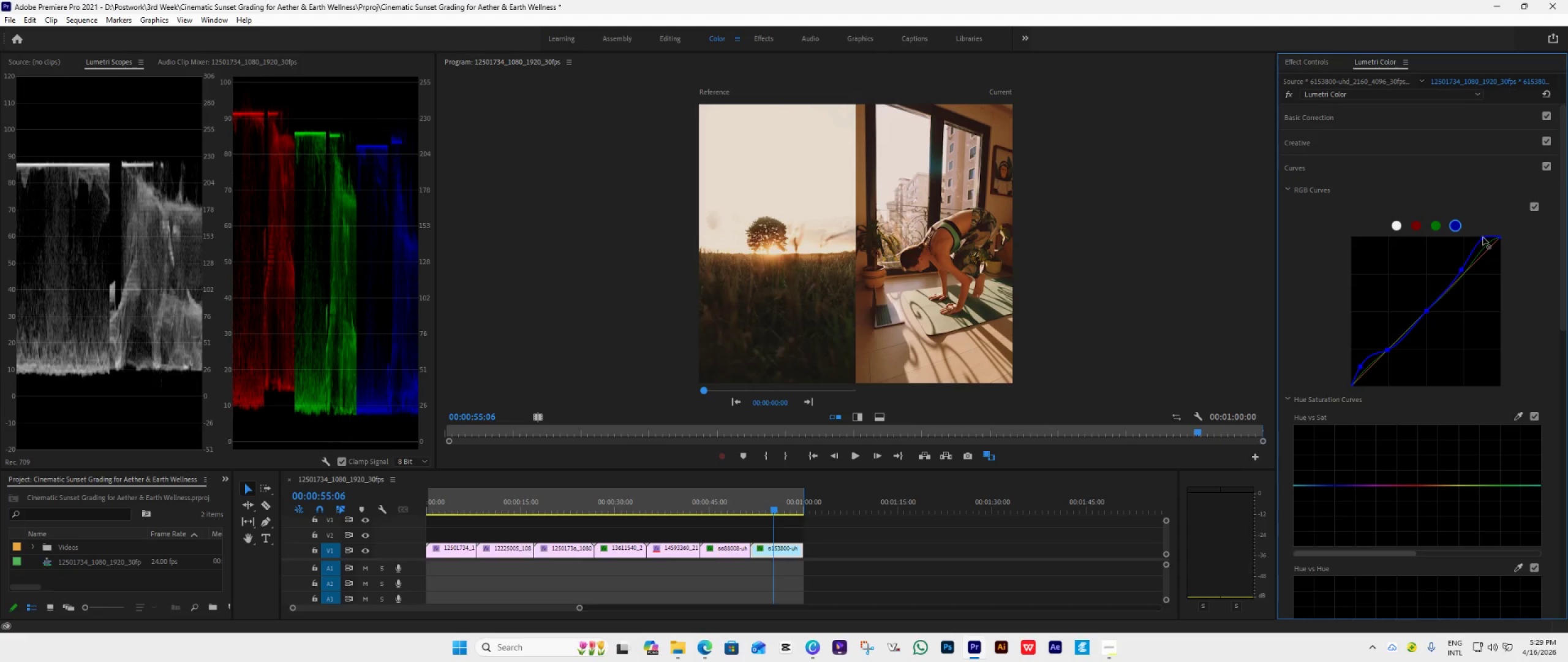 
left_click_drag(start_coordinate=[1483, 237], to_coordinate=[1483, 240])
 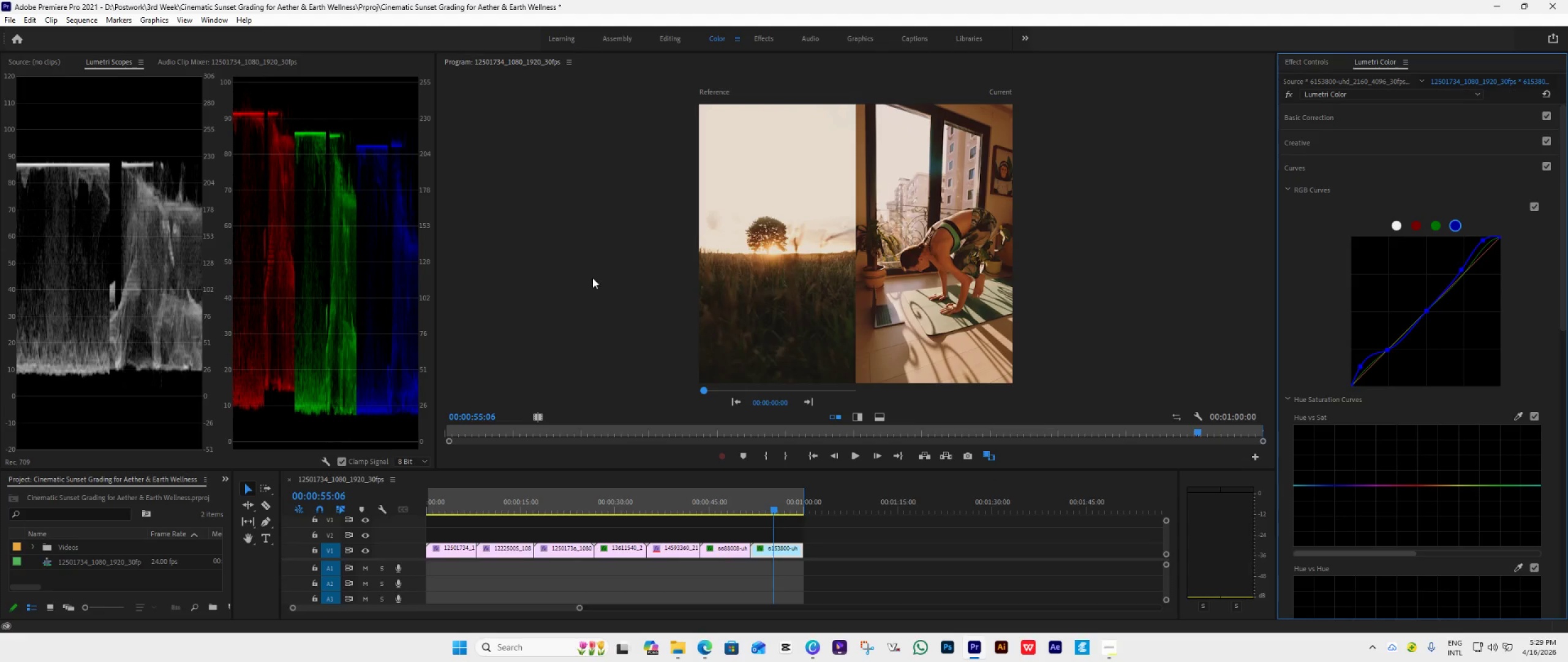 
wait(5.4)
 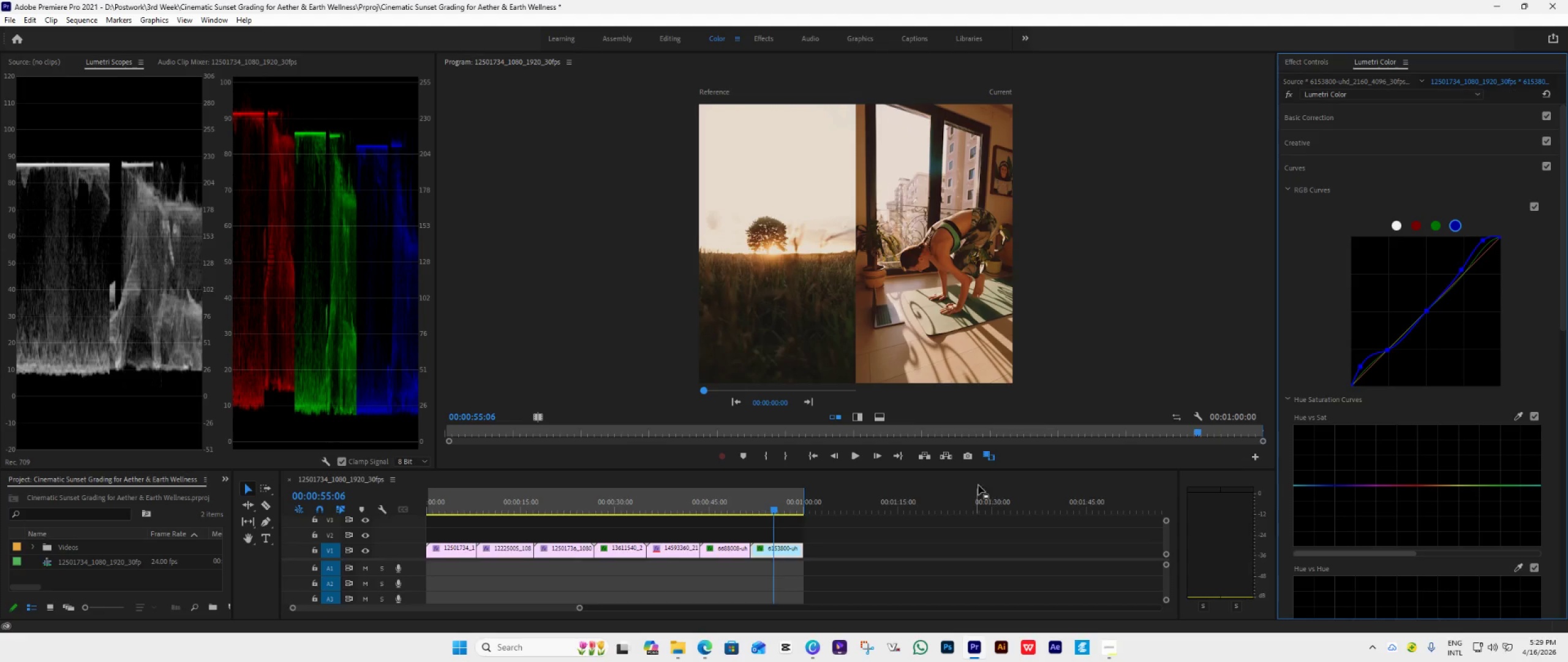 
left_click([1415, 229])
 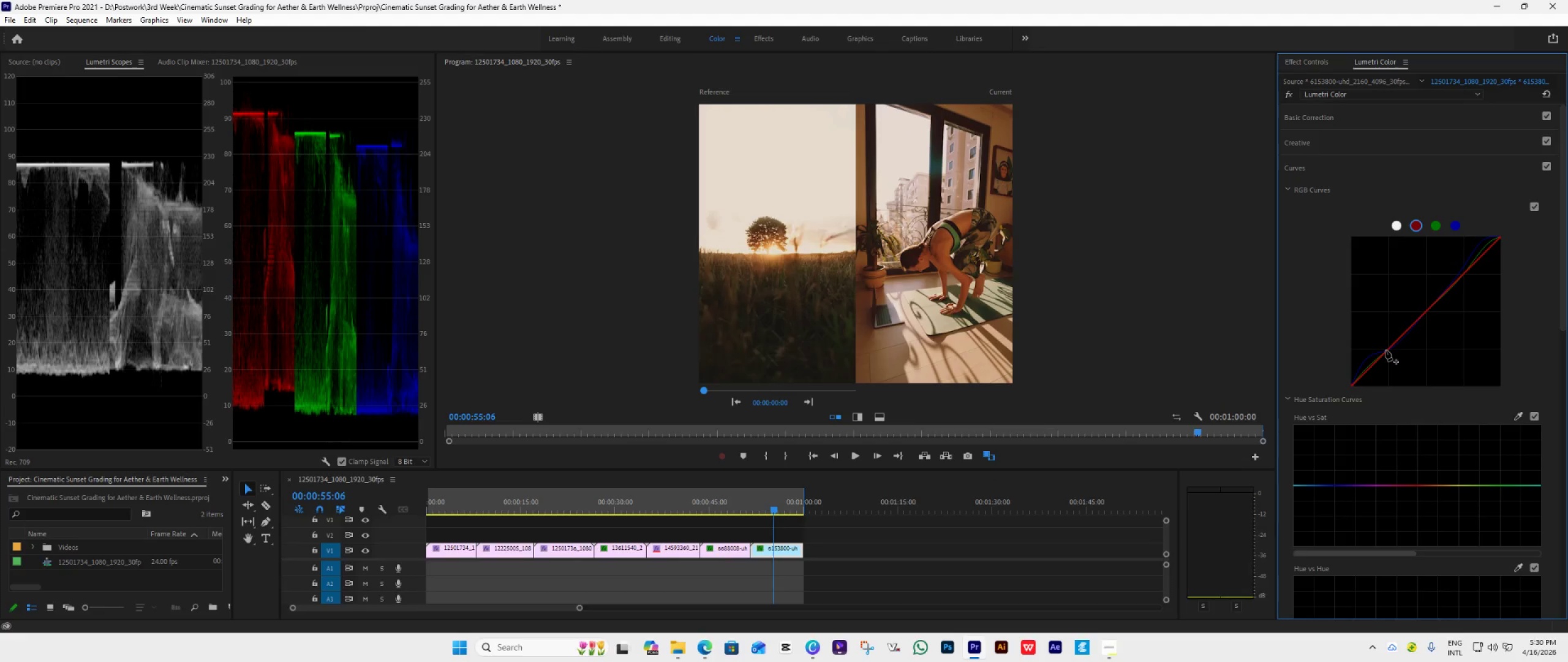 
left_click([1389, 349])
 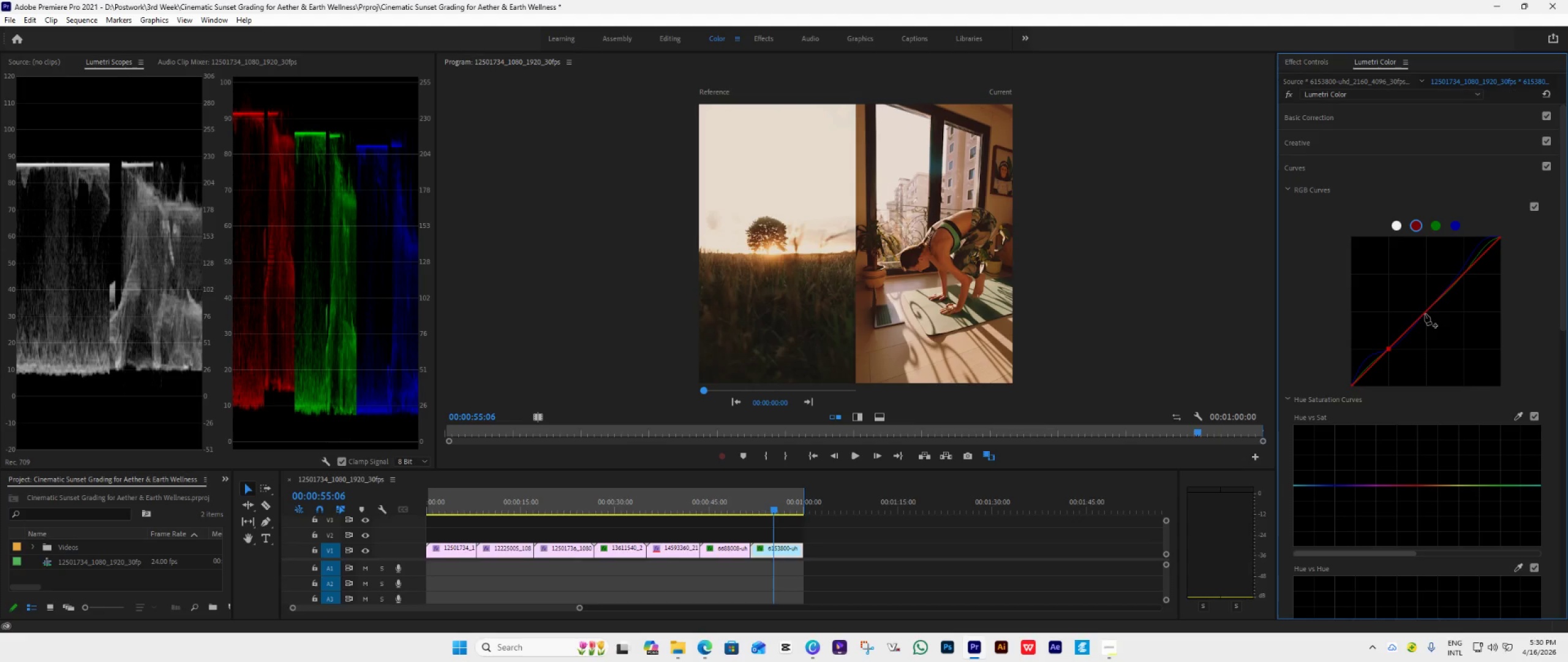 
left_click([1426, 313])
 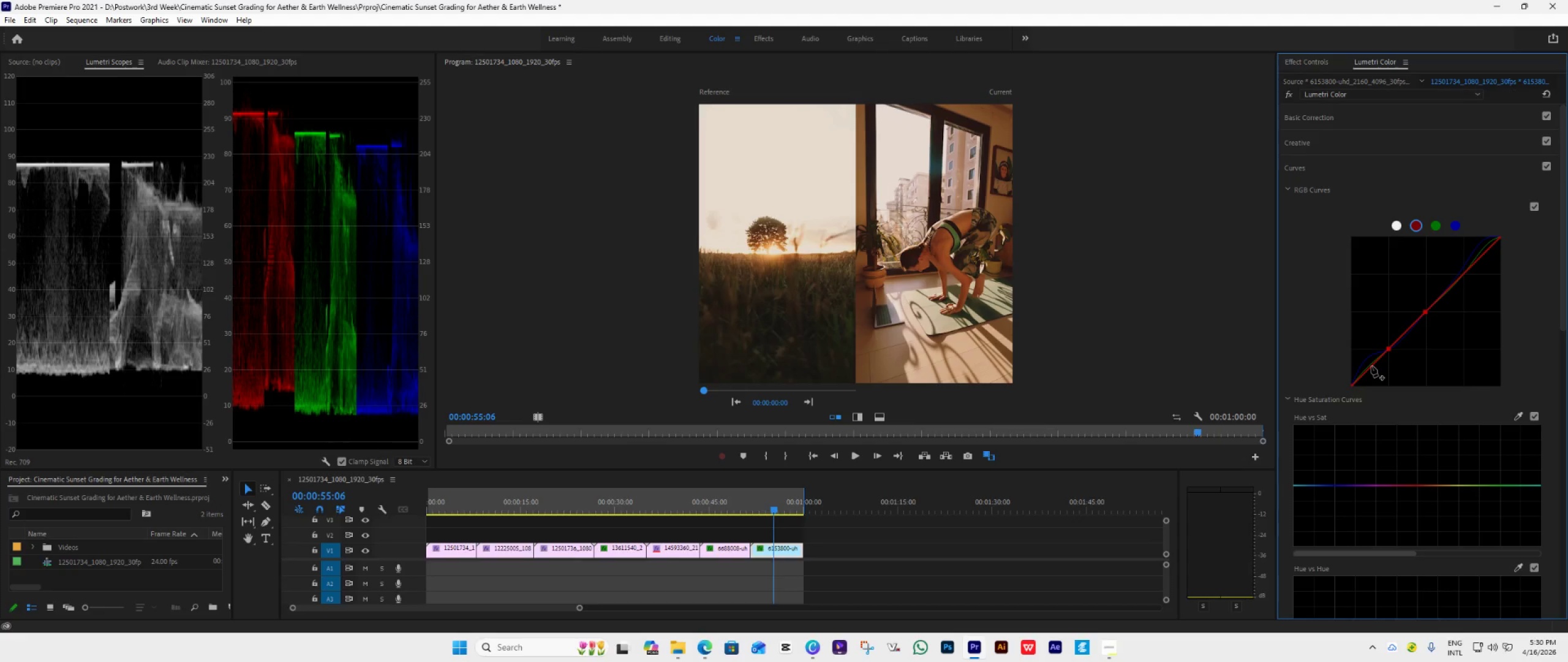 
left_click([1370, 368])
 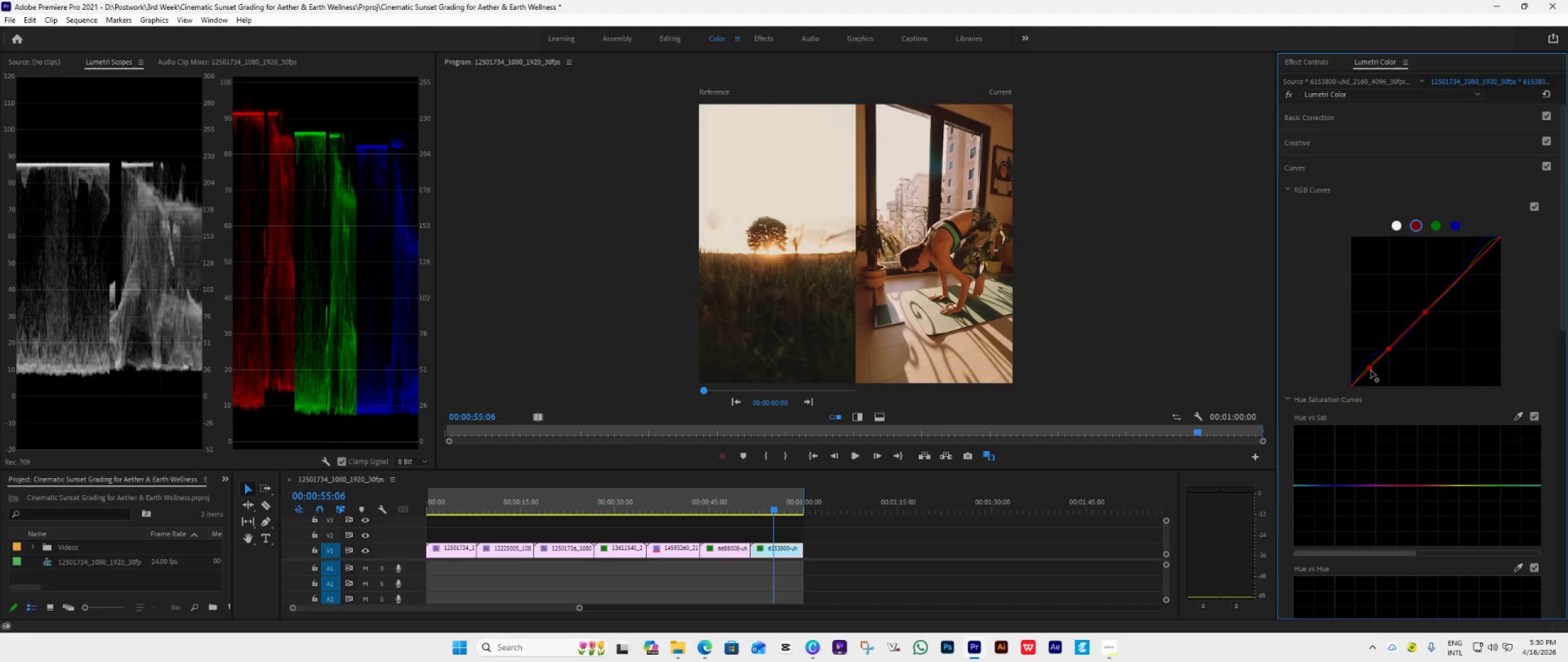 
left_click_drag(start_coordinate=[1371, 369], to_coordinate=[1374, 369])
 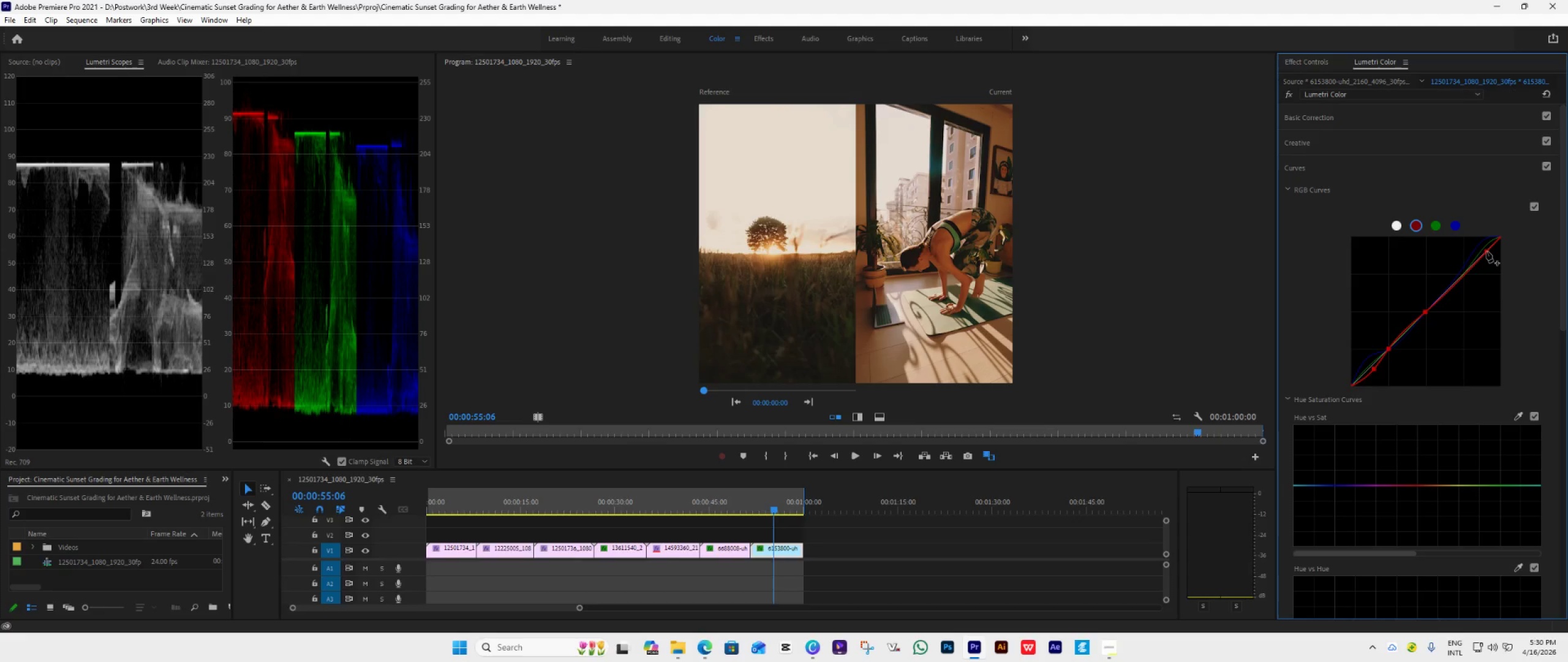 
wait(6.37)
 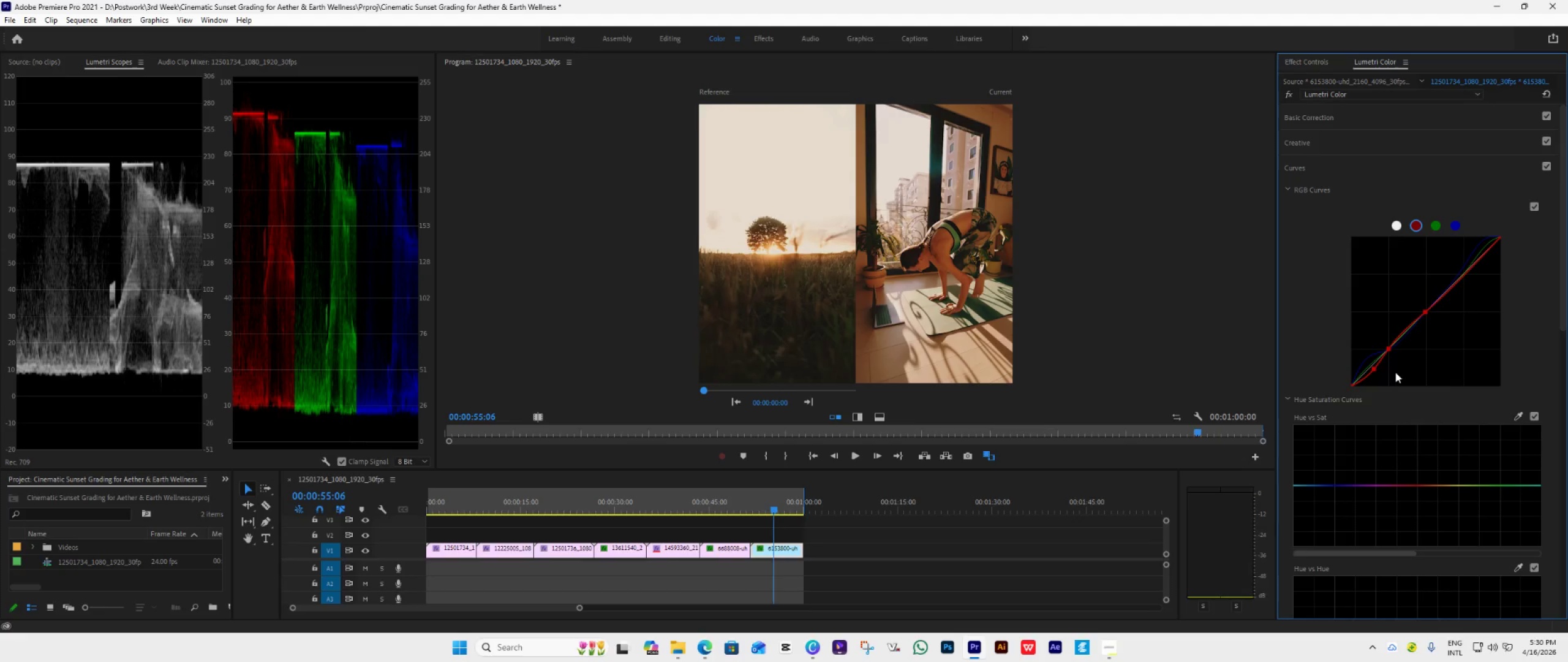 
left_click([1485, 249])
 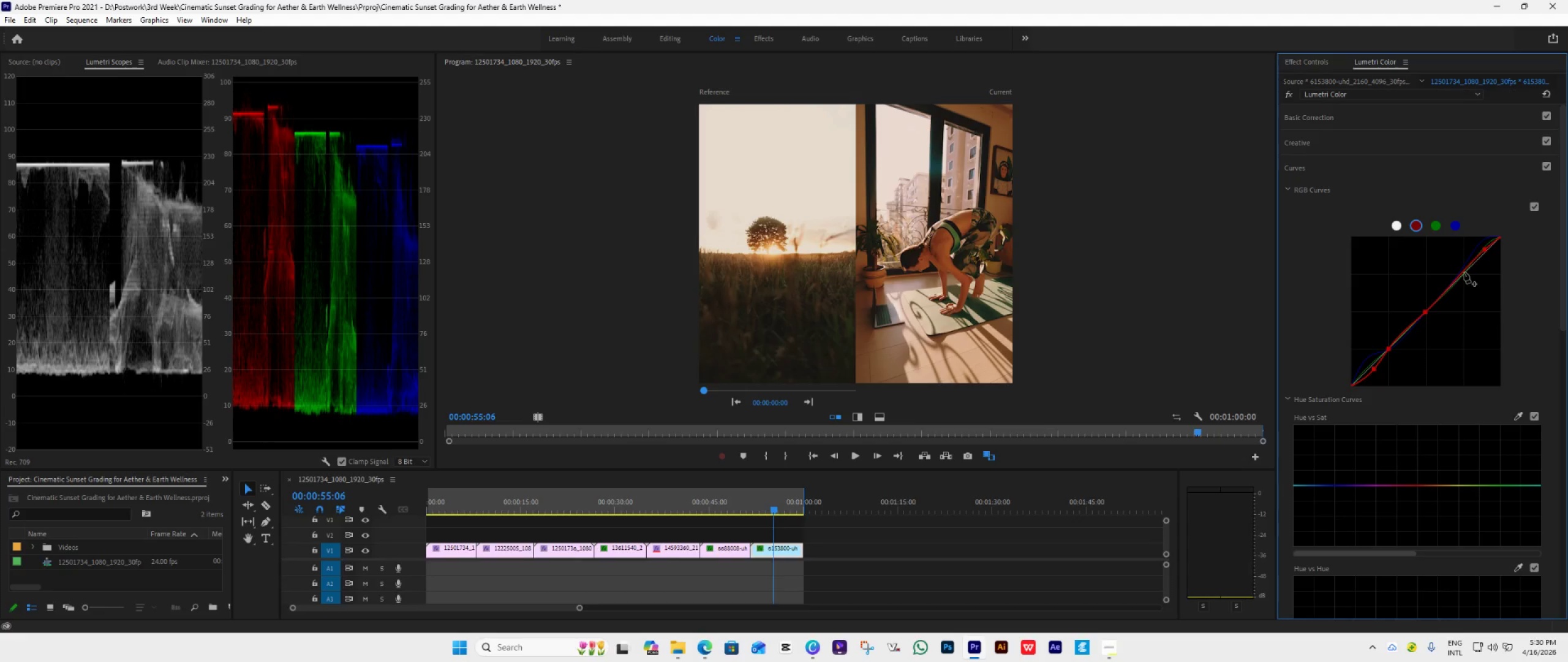 
left_click([1464, 272])
 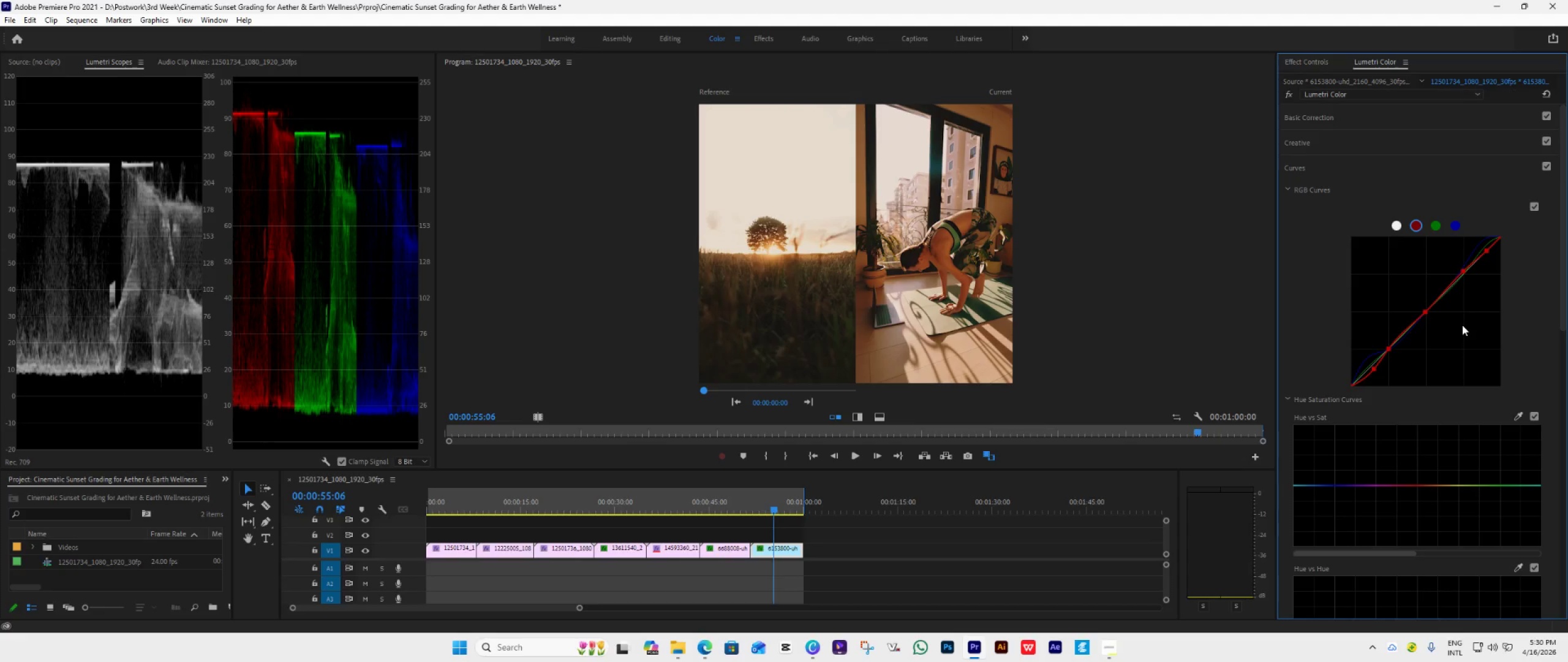 
wait(8.62)
 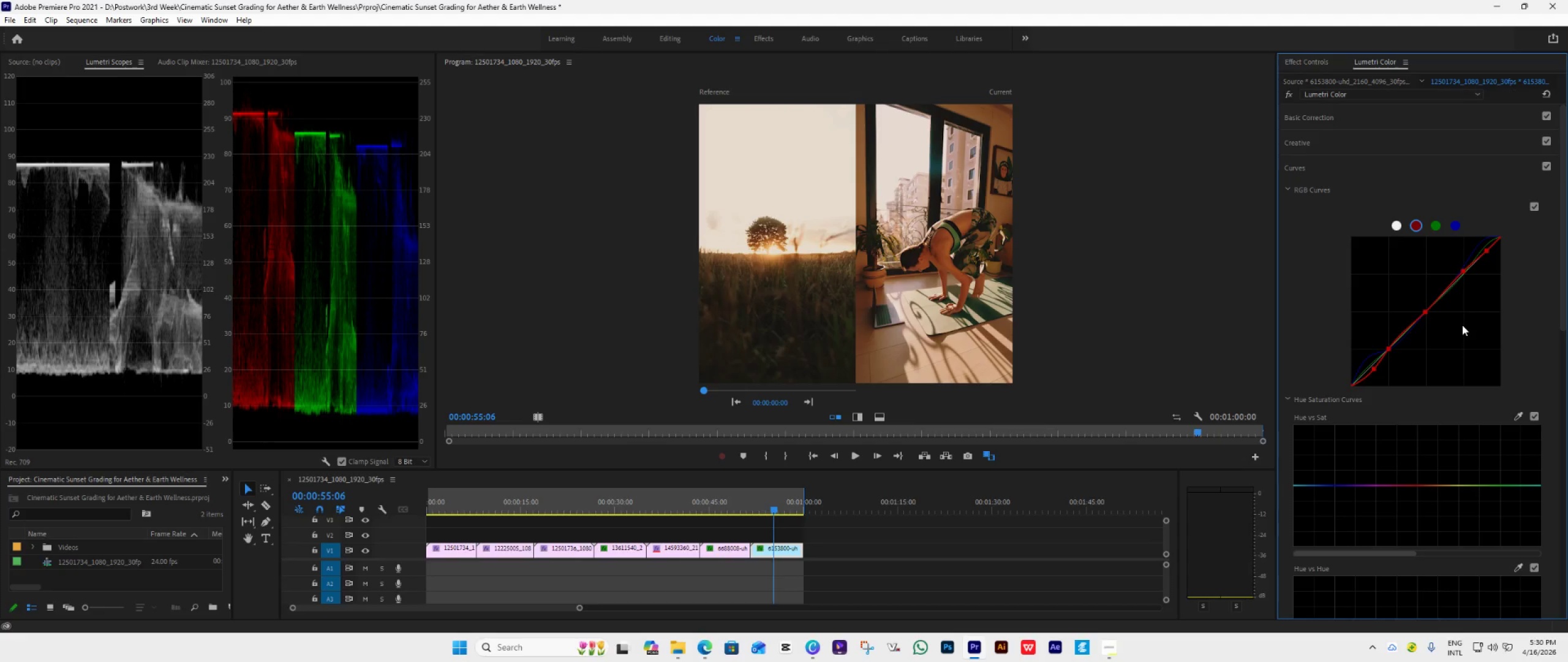 
left_click([818, 452])
 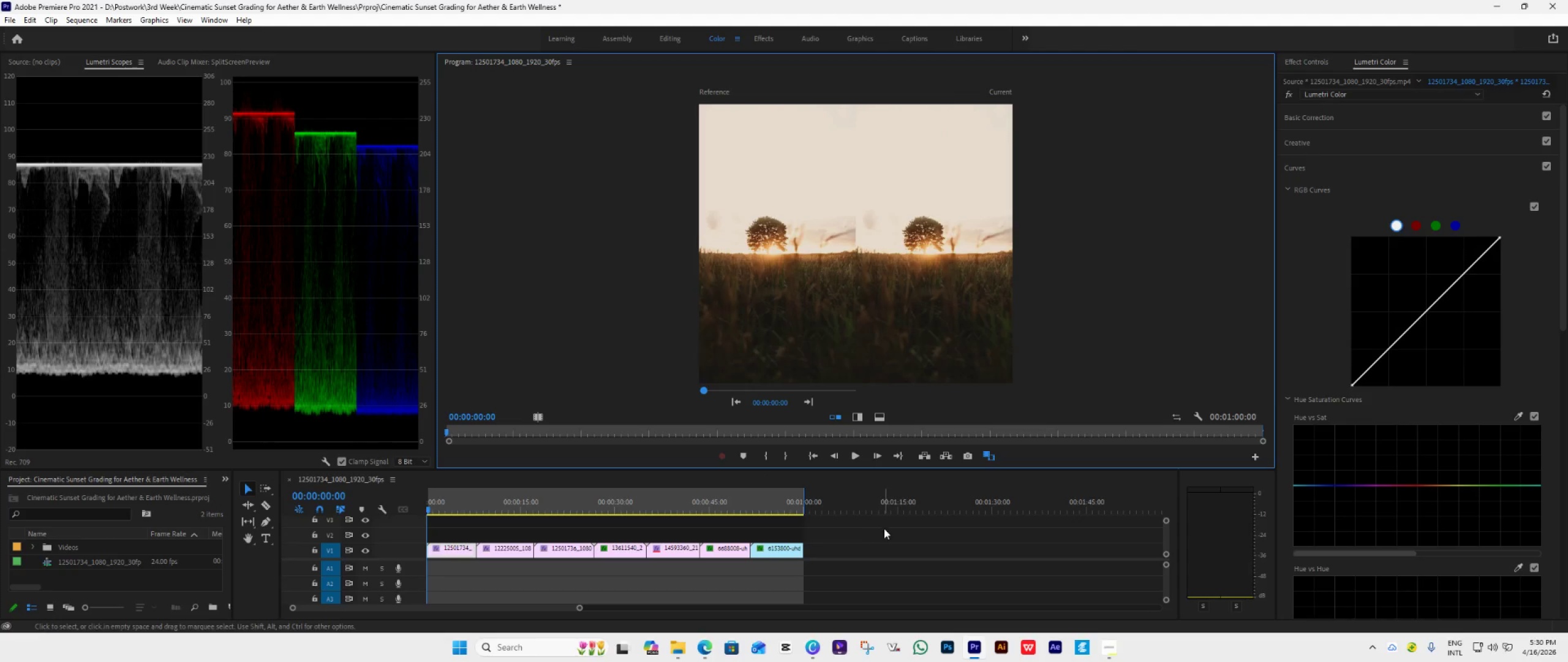 
key(Space)
 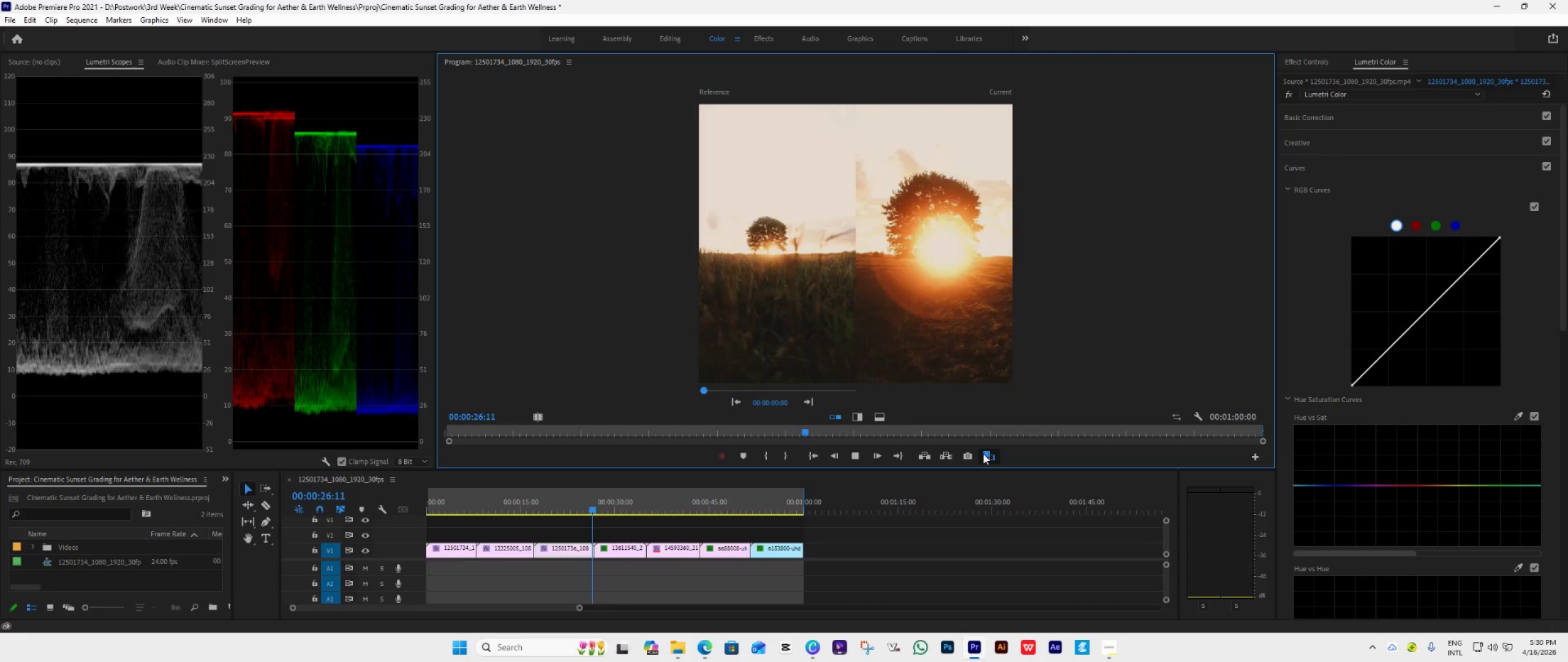 
wait(31.61)
 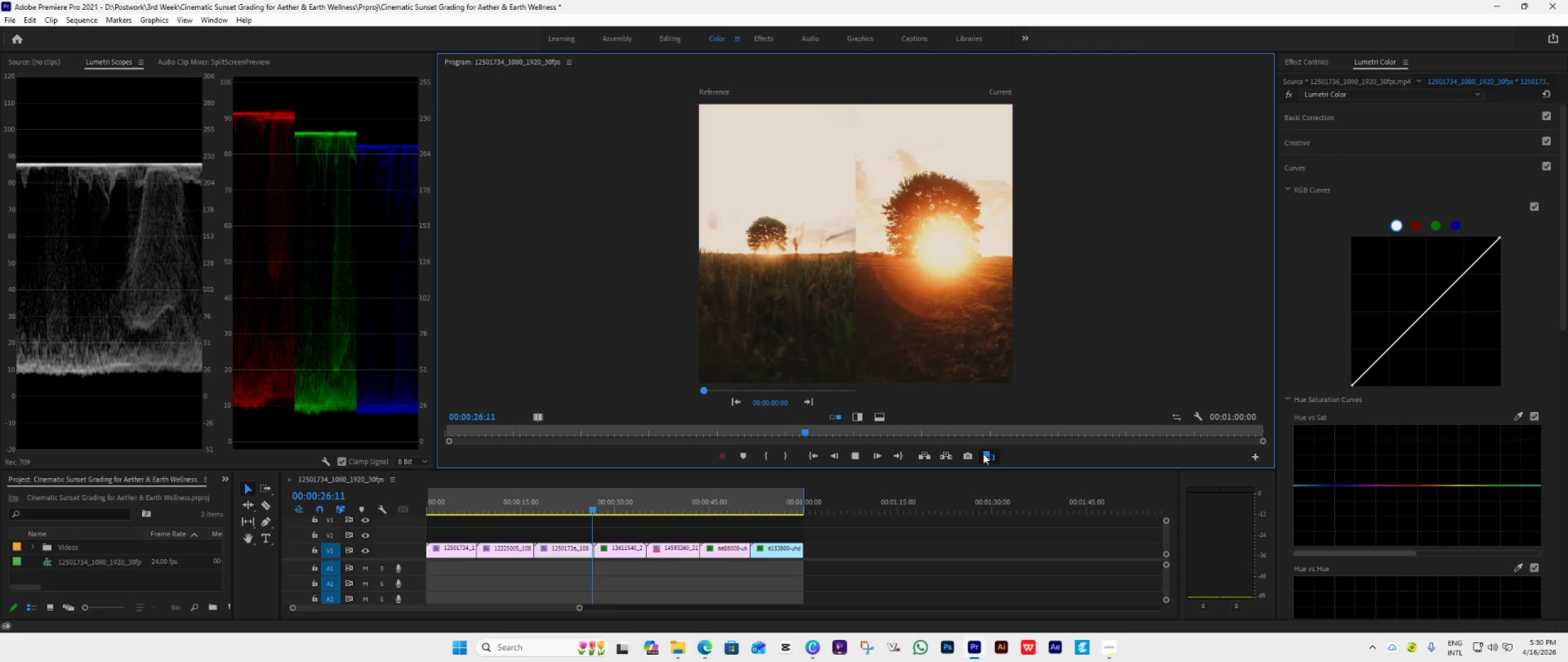 
key(Space)
 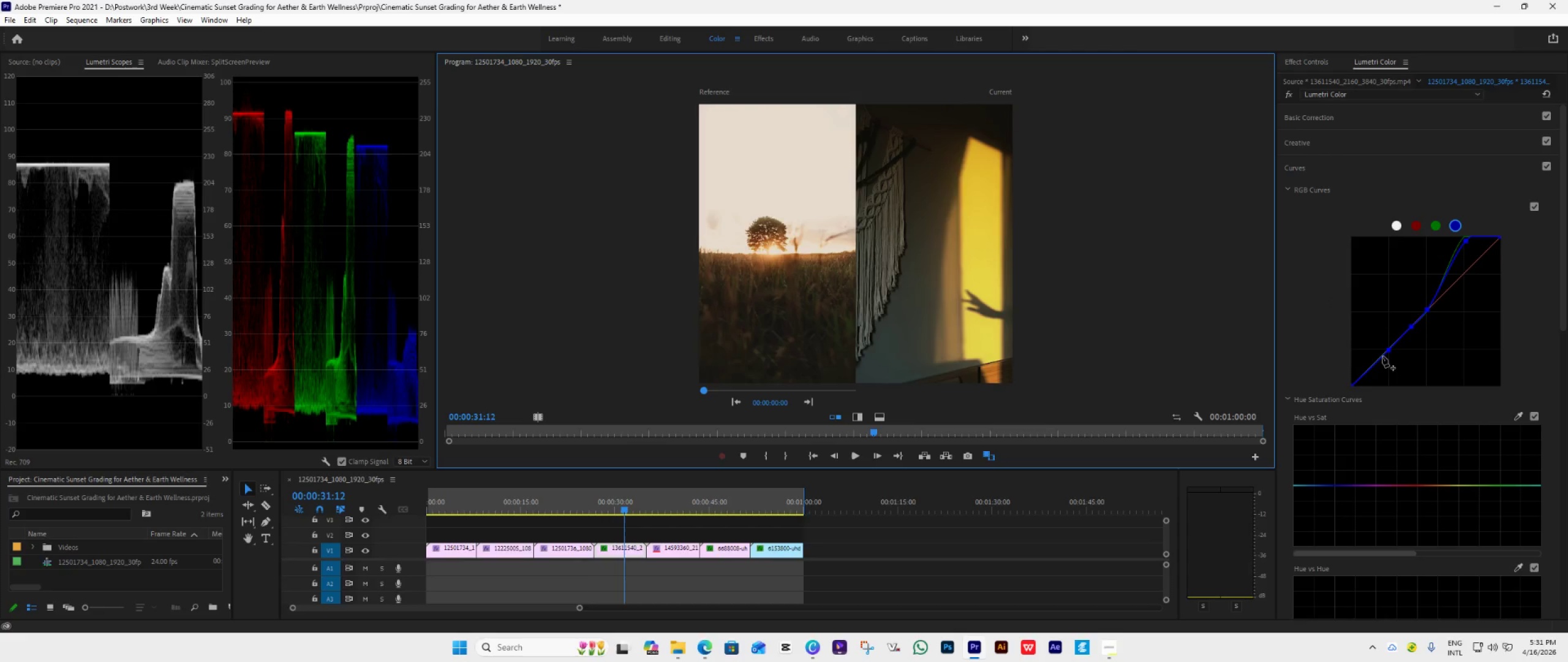 
left_click([1416, 227])
 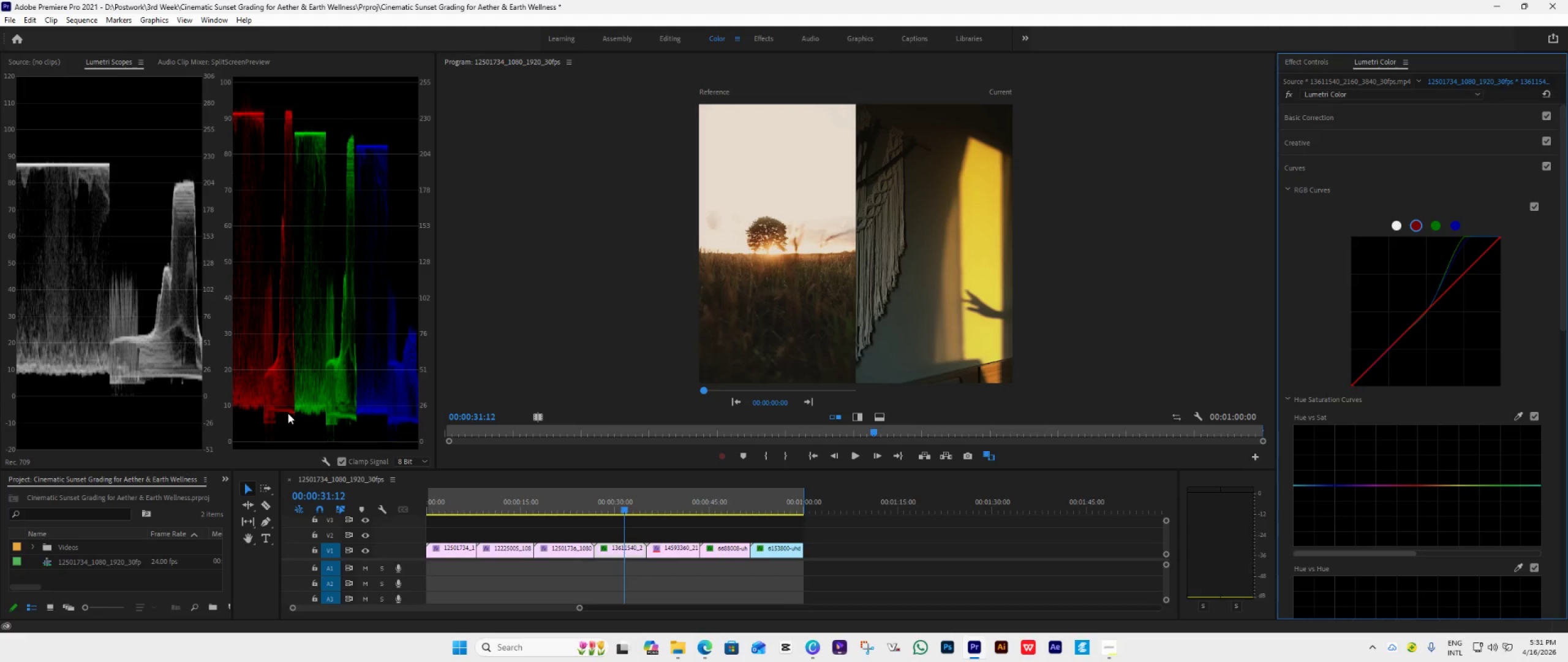 
wait(15.73)
 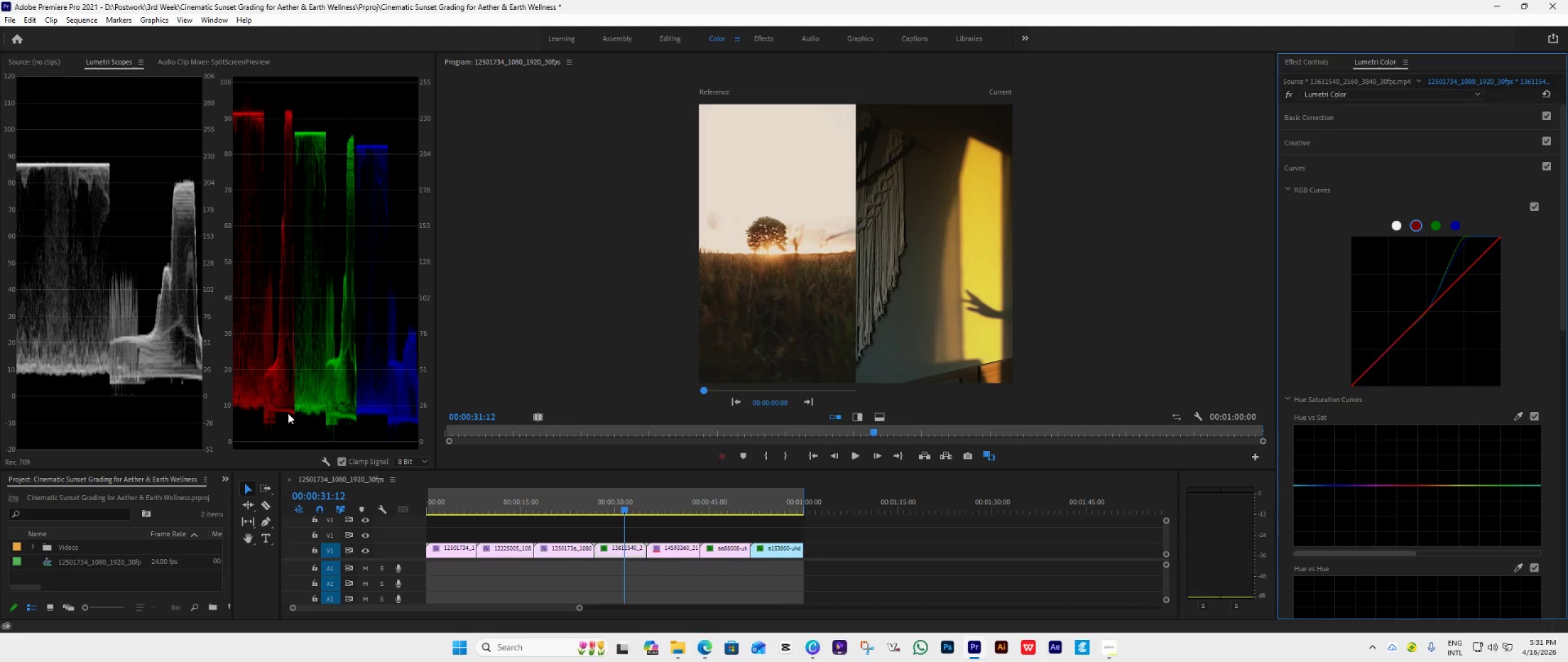 
left_click([1389, 348])
 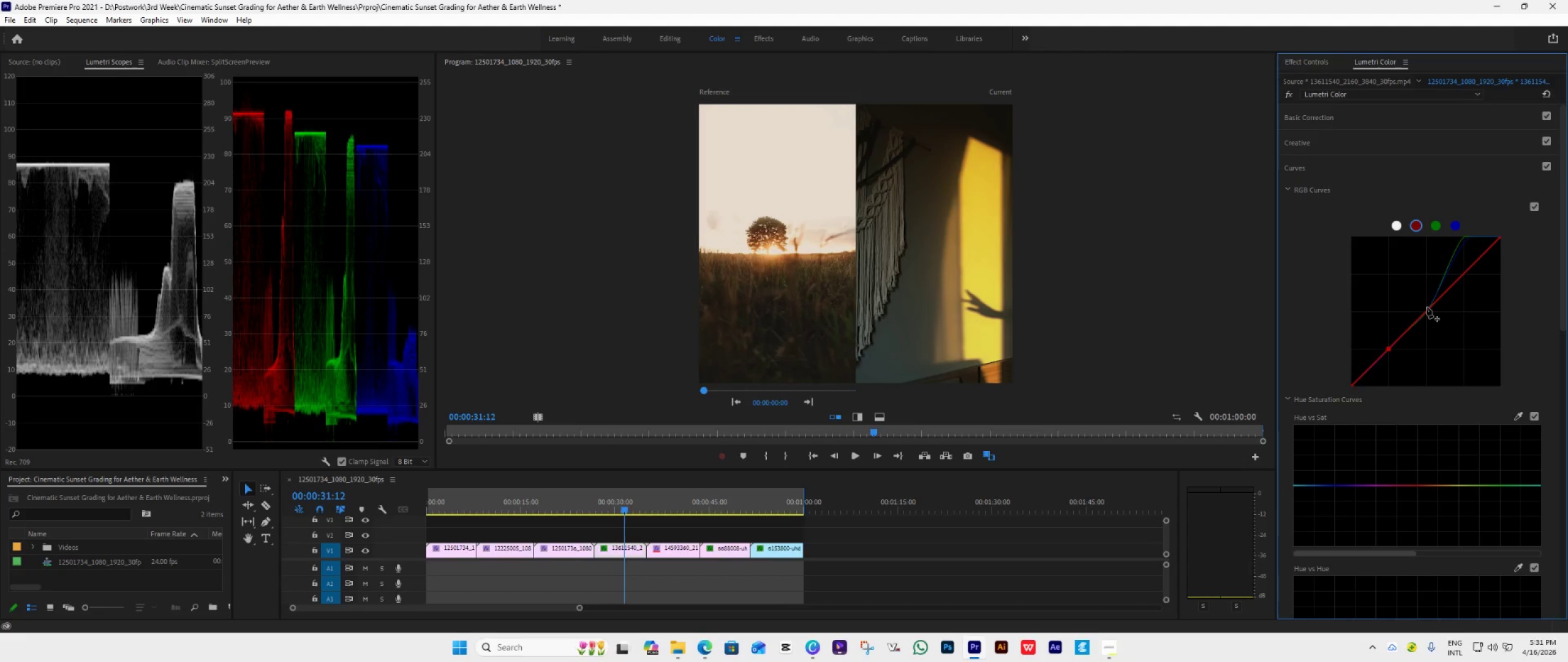 
left_click([1427, 311])
 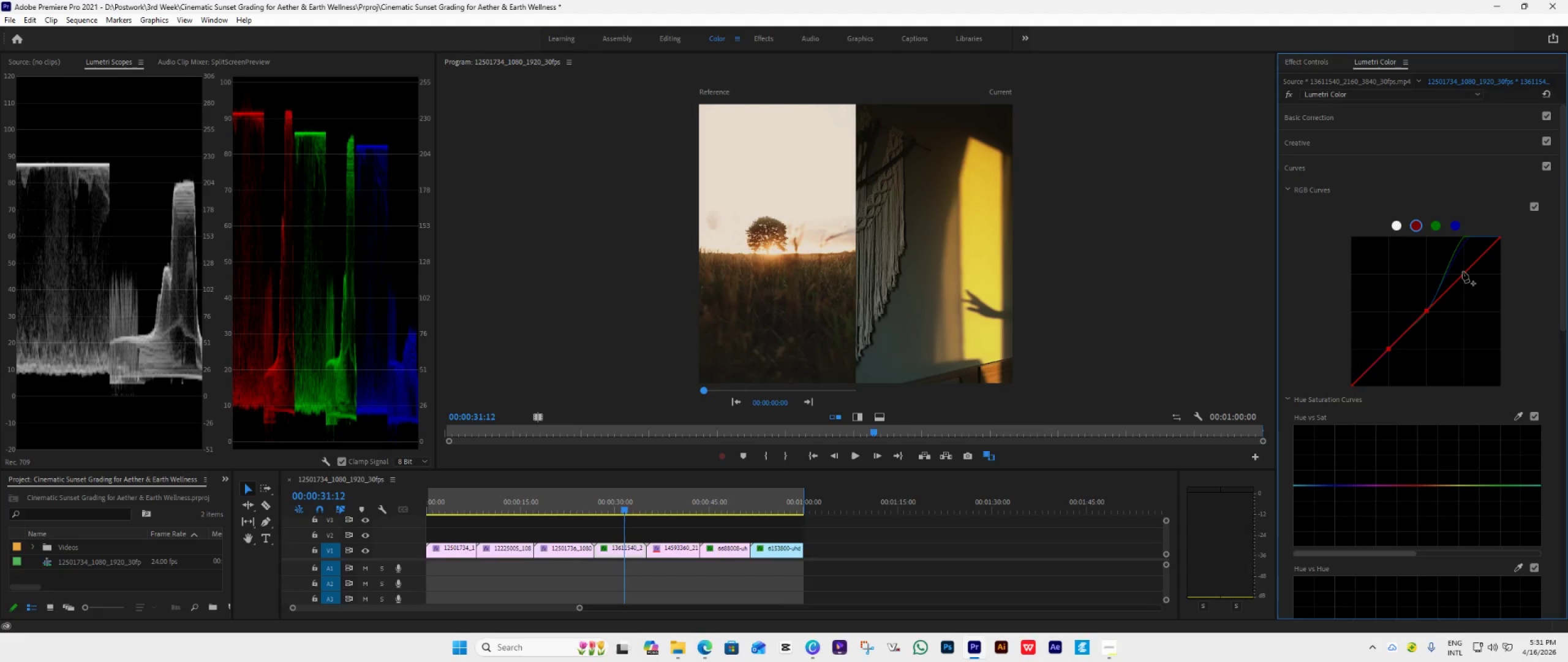 
left_click([1464, 274])
 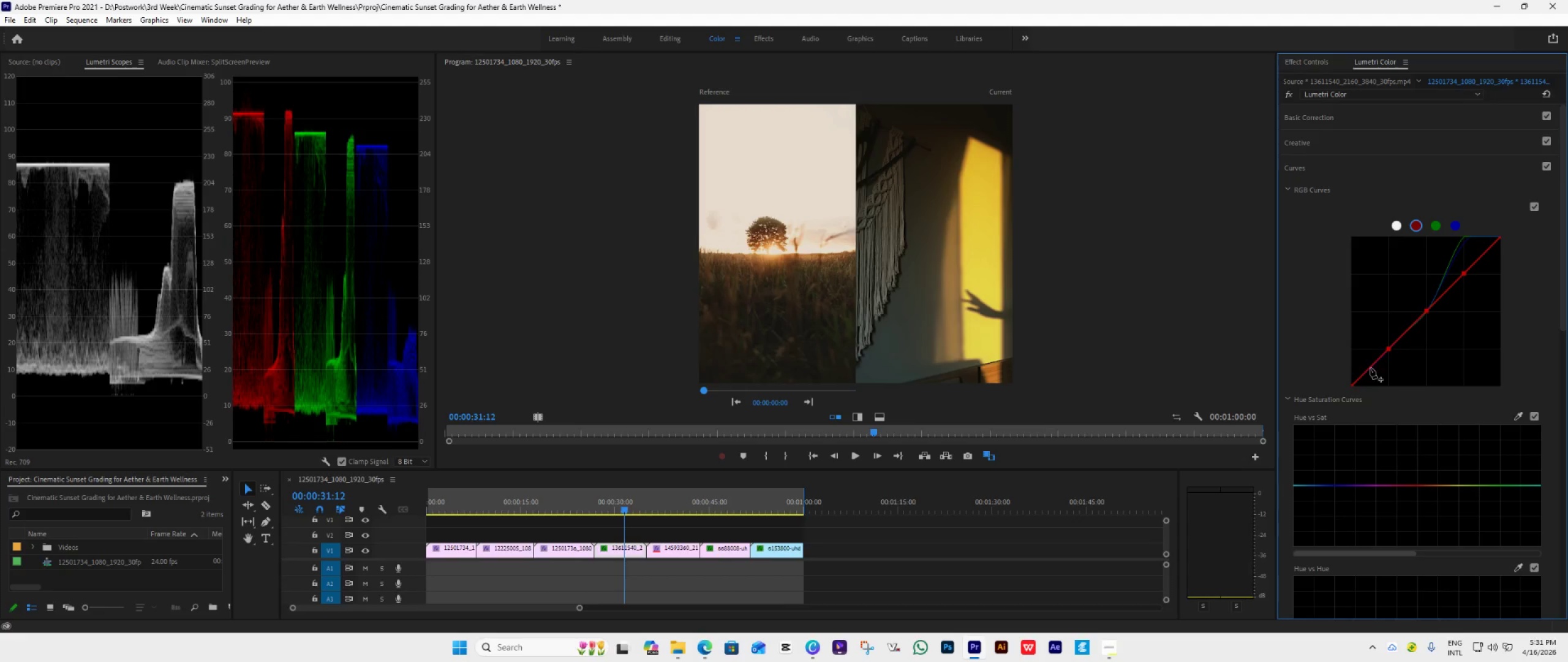 
left_click([1369, 369])
 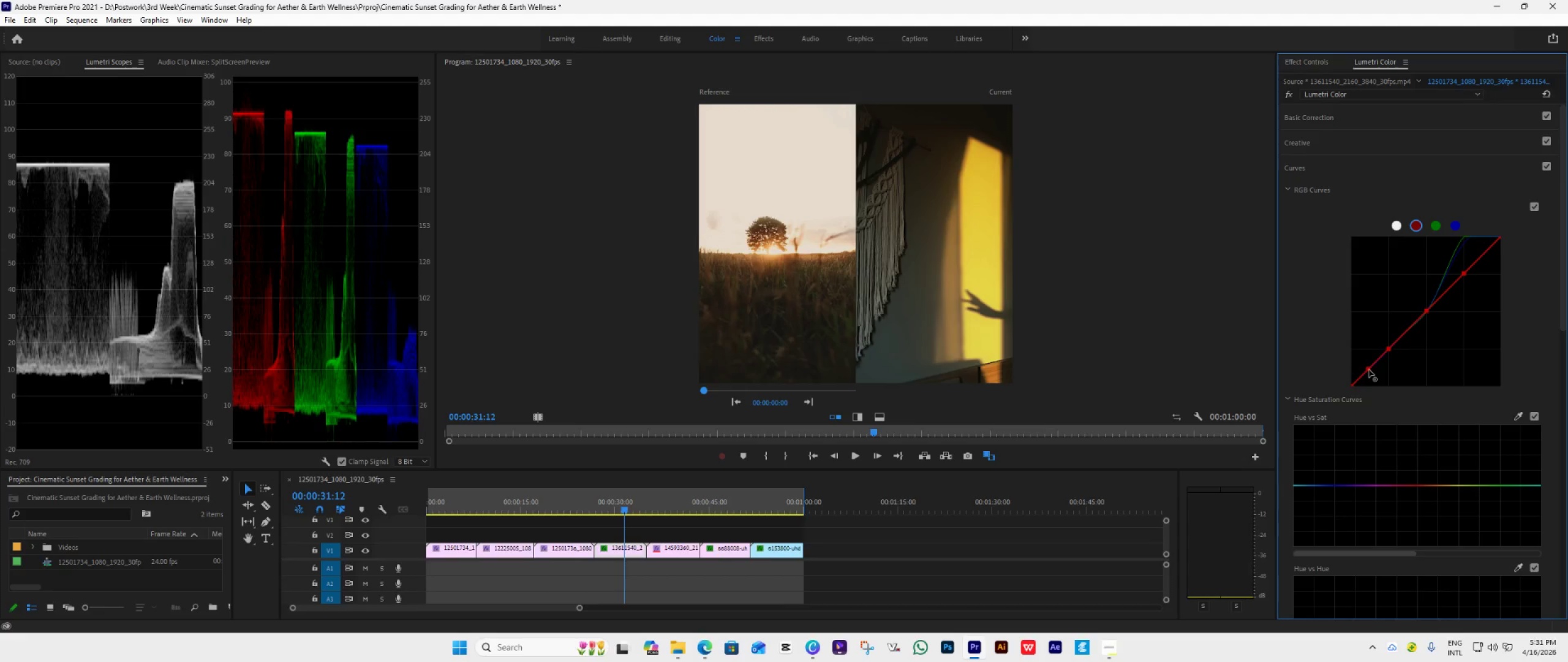 
left_click_drag(start_coordinate=[1369, 370], to_coordinate=[1361, 377])
 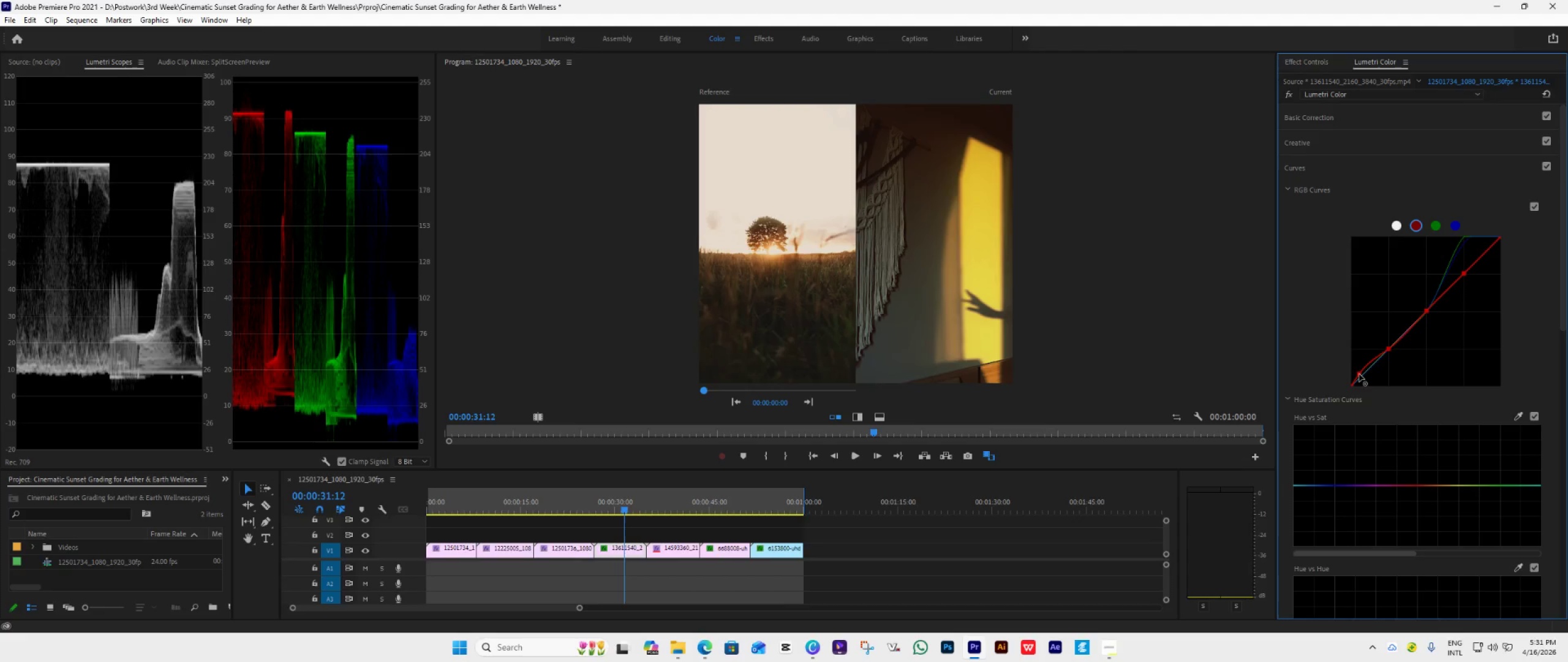 
wait(8.53)
 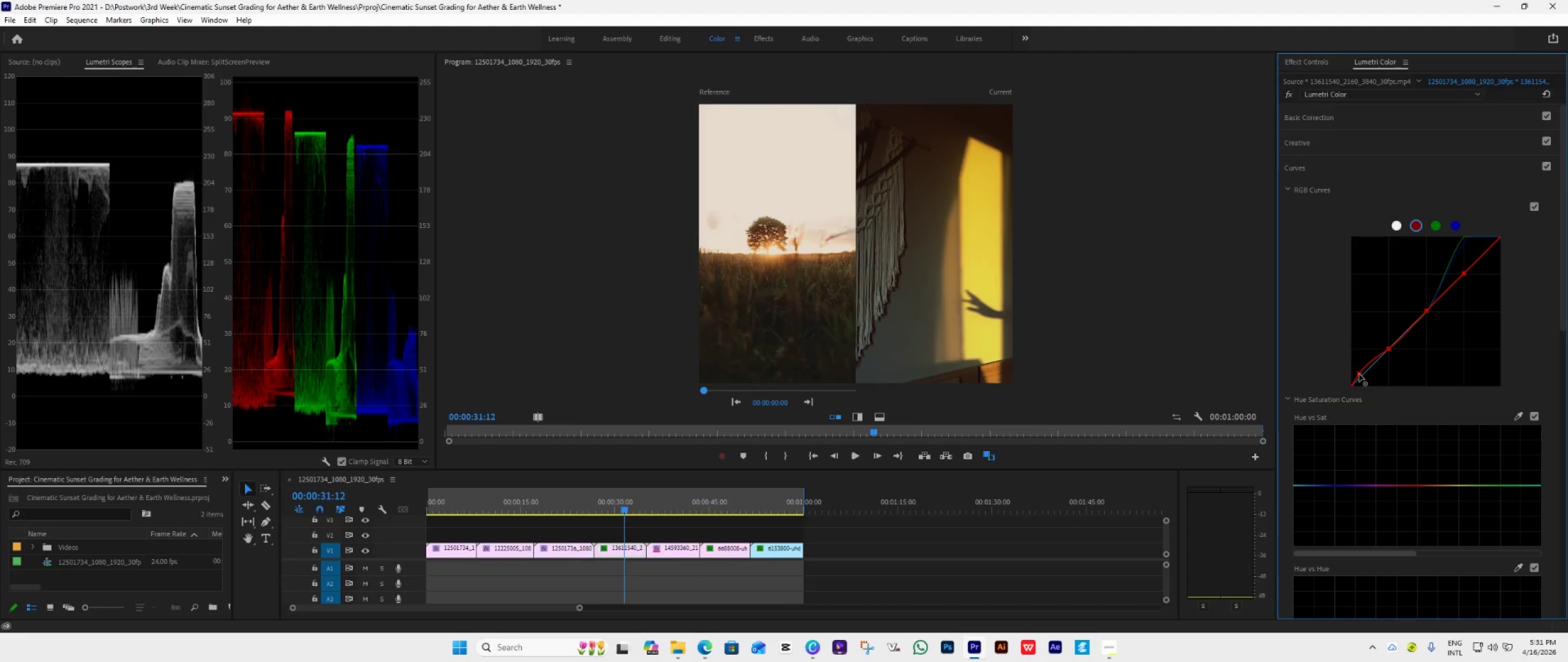 
left_click([1436, 223])
 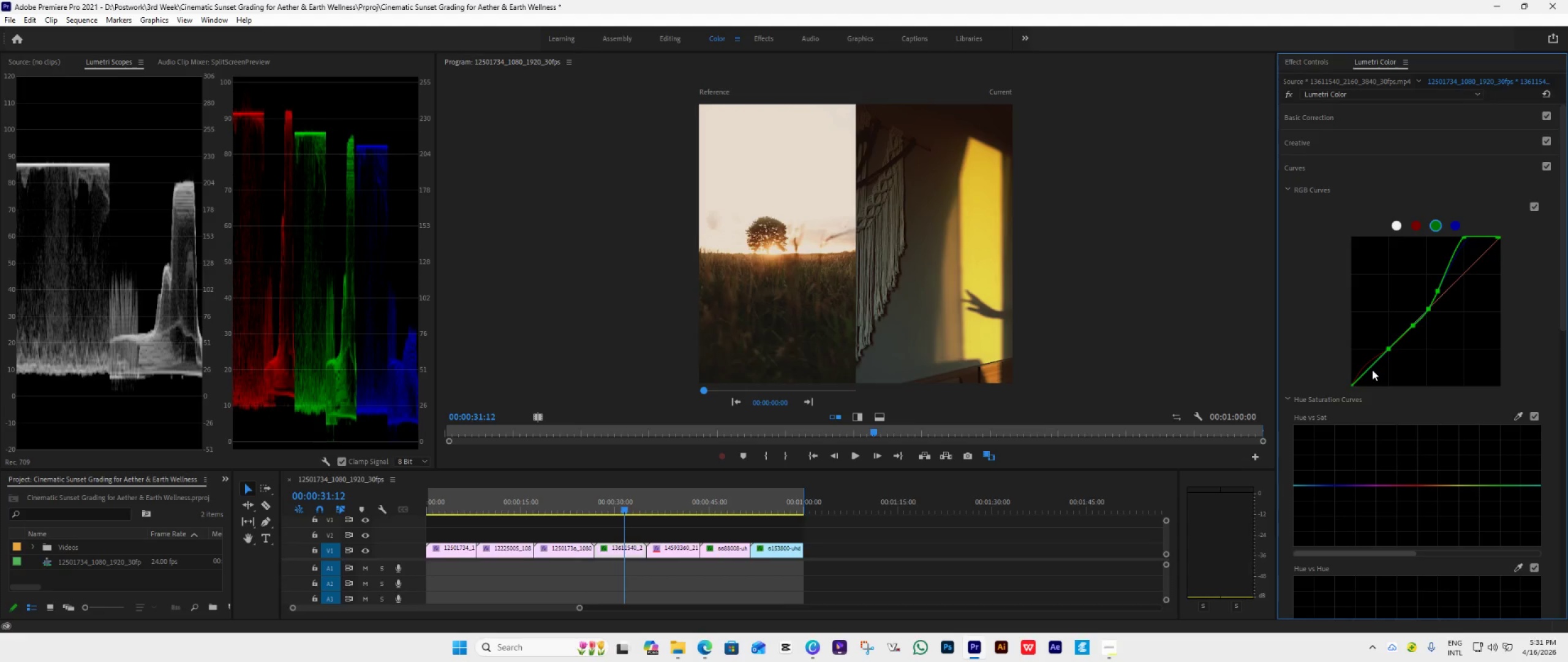 
left_click_drag(start_coordinate=[1369, 370], to_coordinate=[1366, 364])
 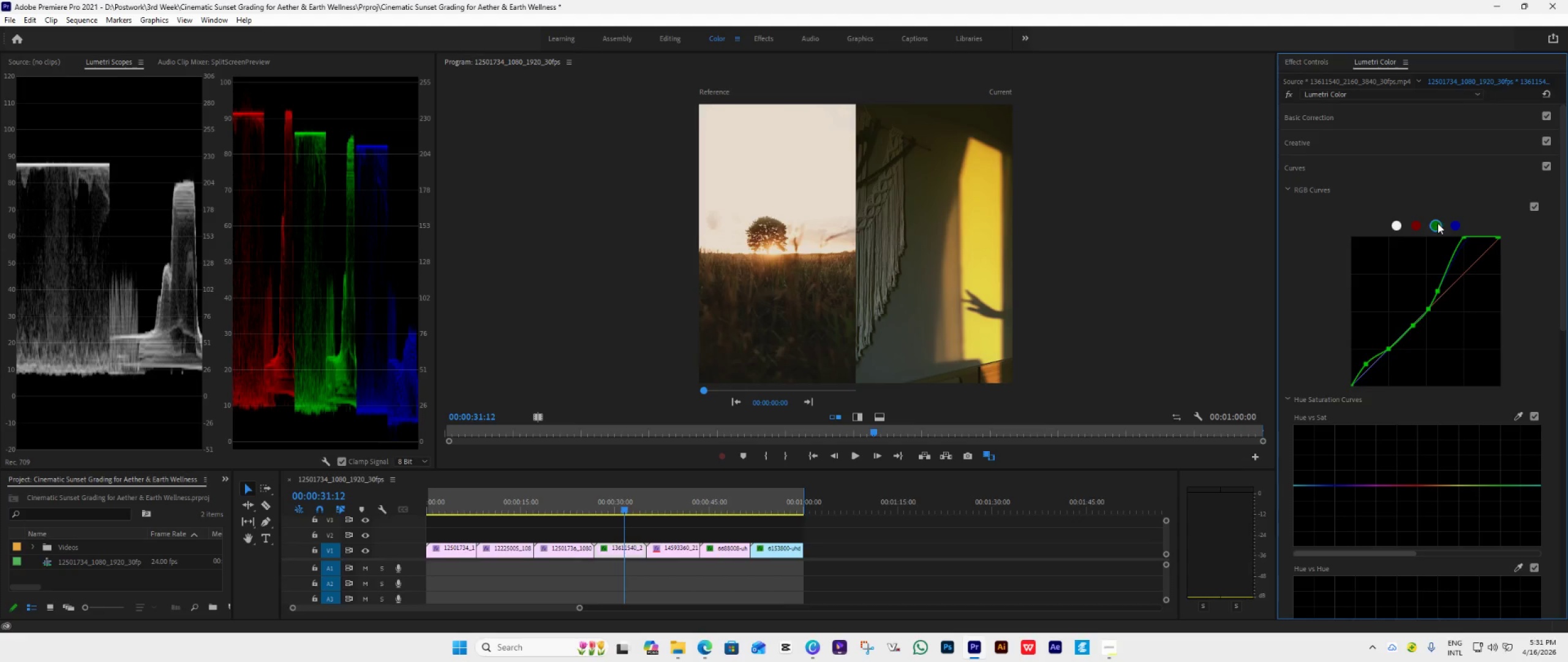 
left_click([1452, 226])
 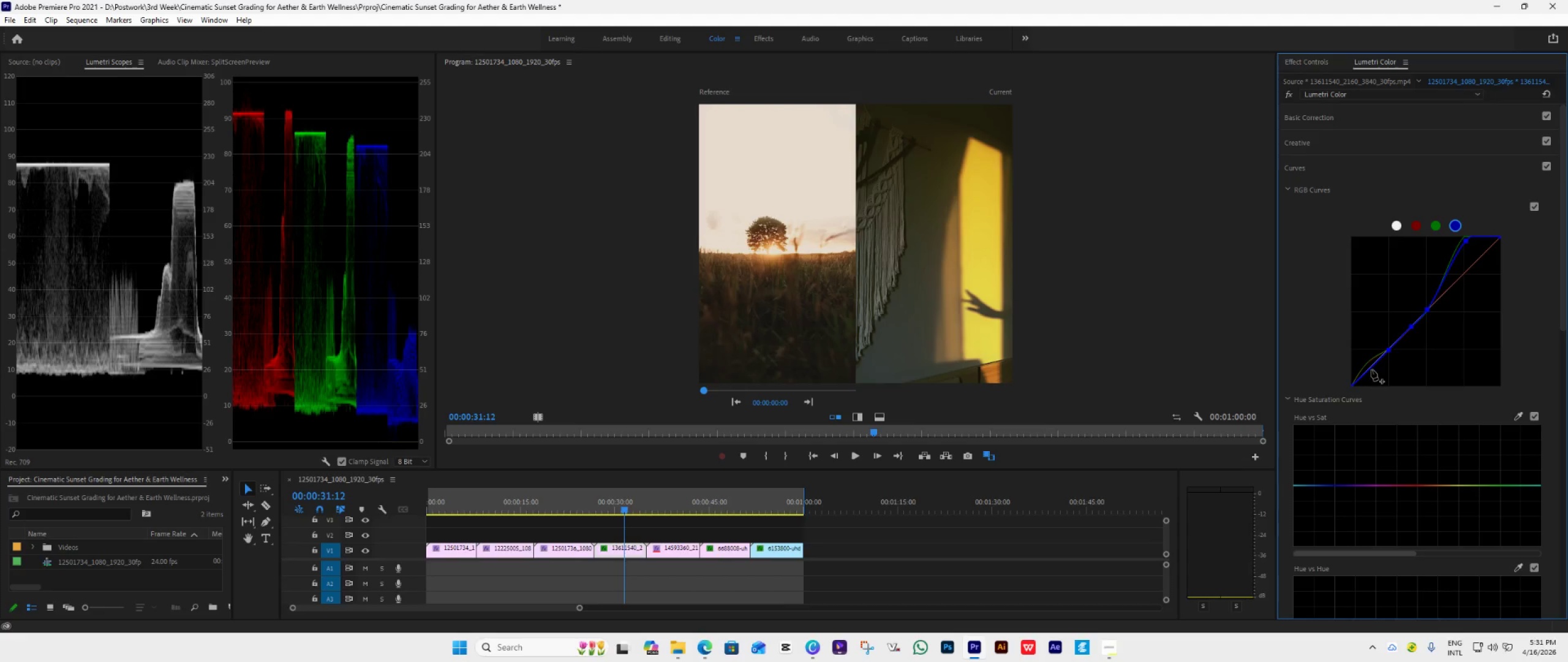 
left_click_drag(start_coordinate=[1371, 368], to_coordinate=[1365, 366])
 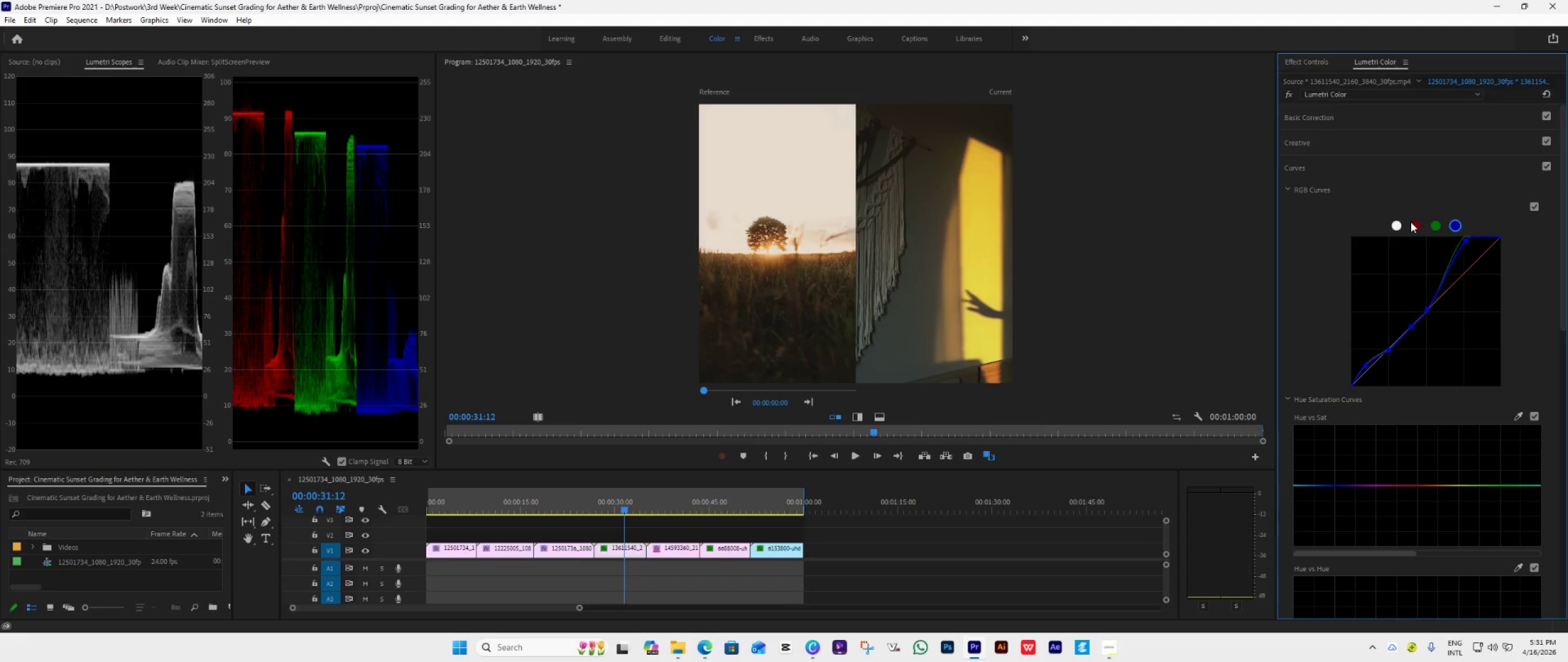 
left_click([1412, 226])
 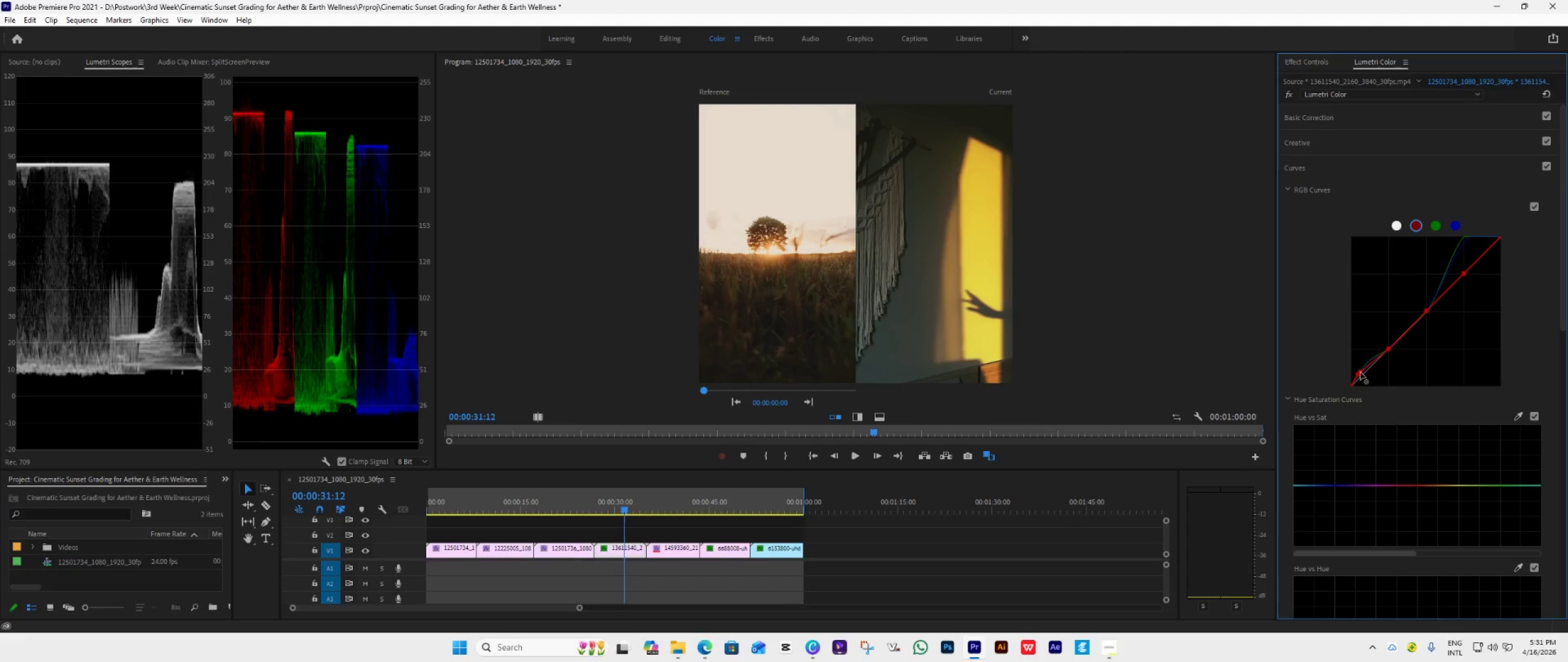 
wait(7.13)
 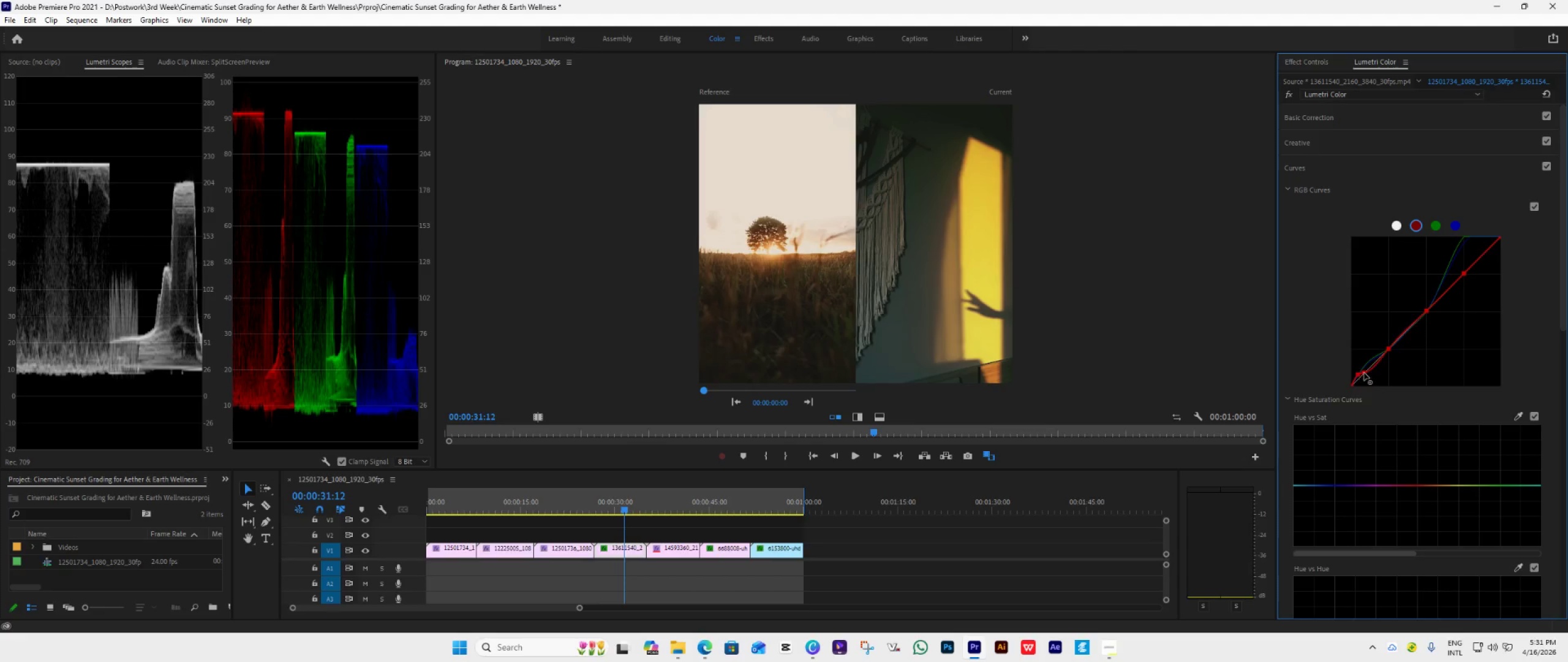 
left_click([1318, 318])
 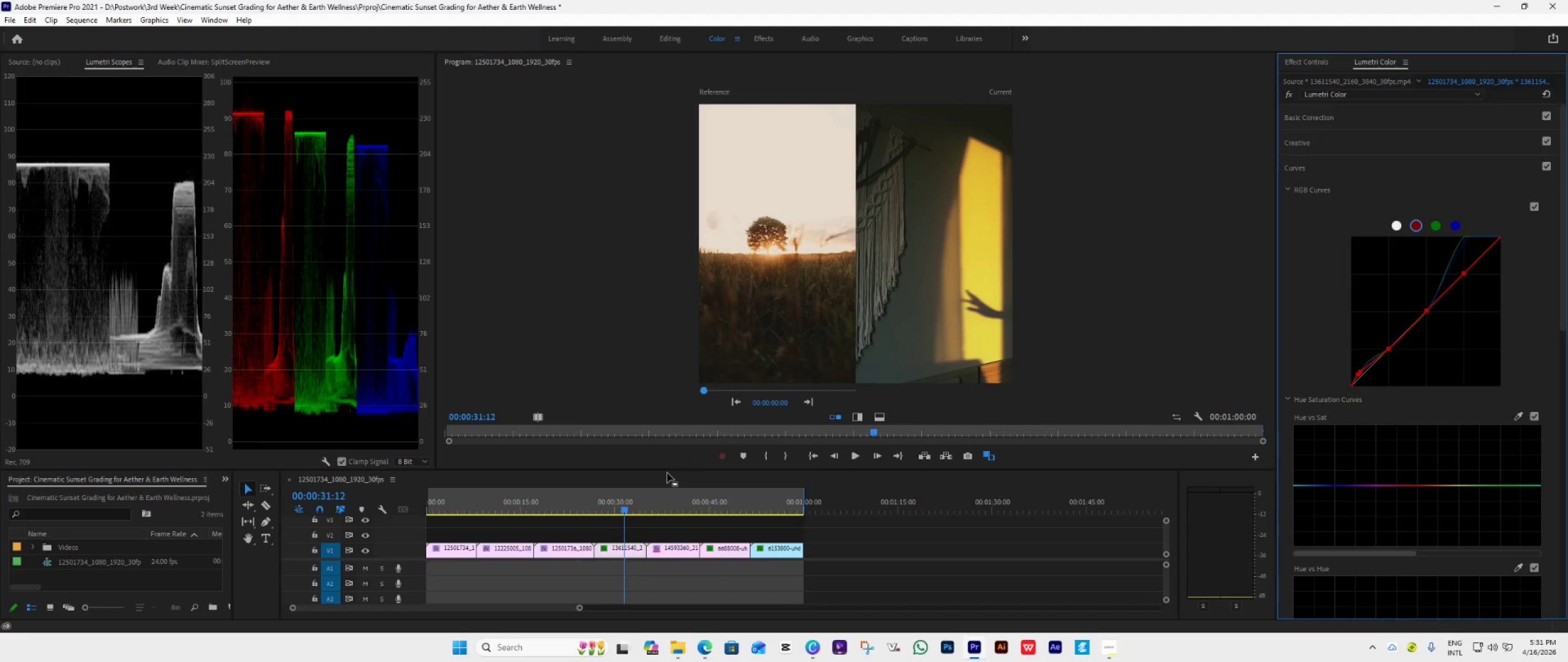 
left_click_drag(start_coordinate=[623, 506], to_coordinate=[654, 512])
 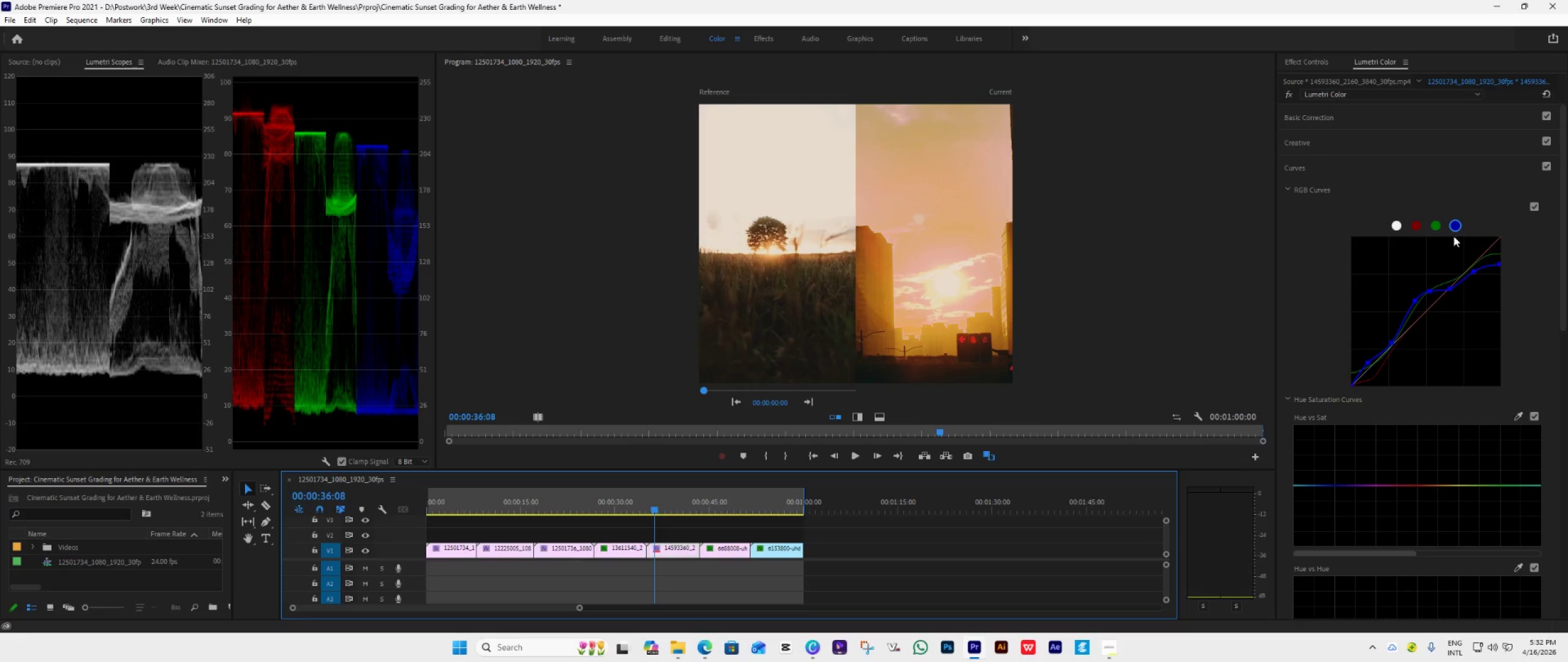 
left_click([1415, 225])
 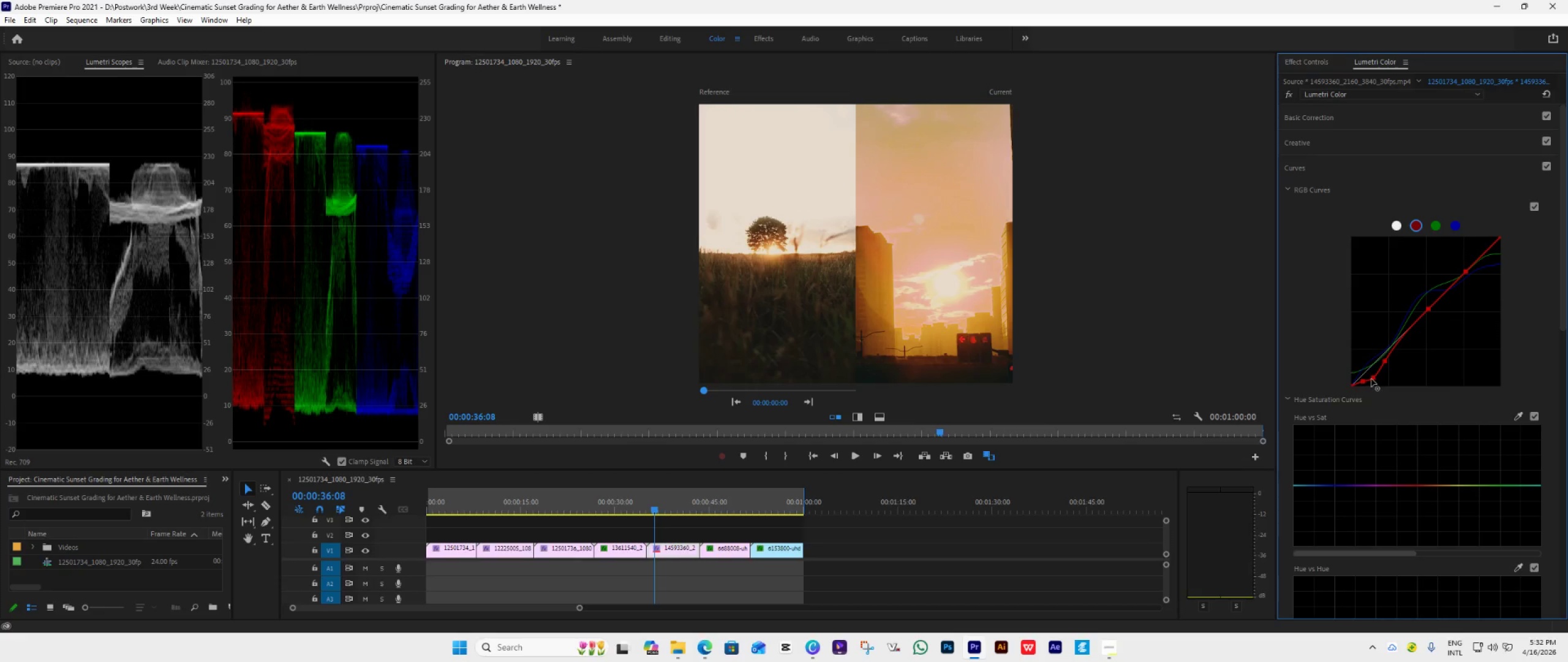 
left_click_drag(start_coordinate=[1373, 379], to_coordinate=[1363, 369])
 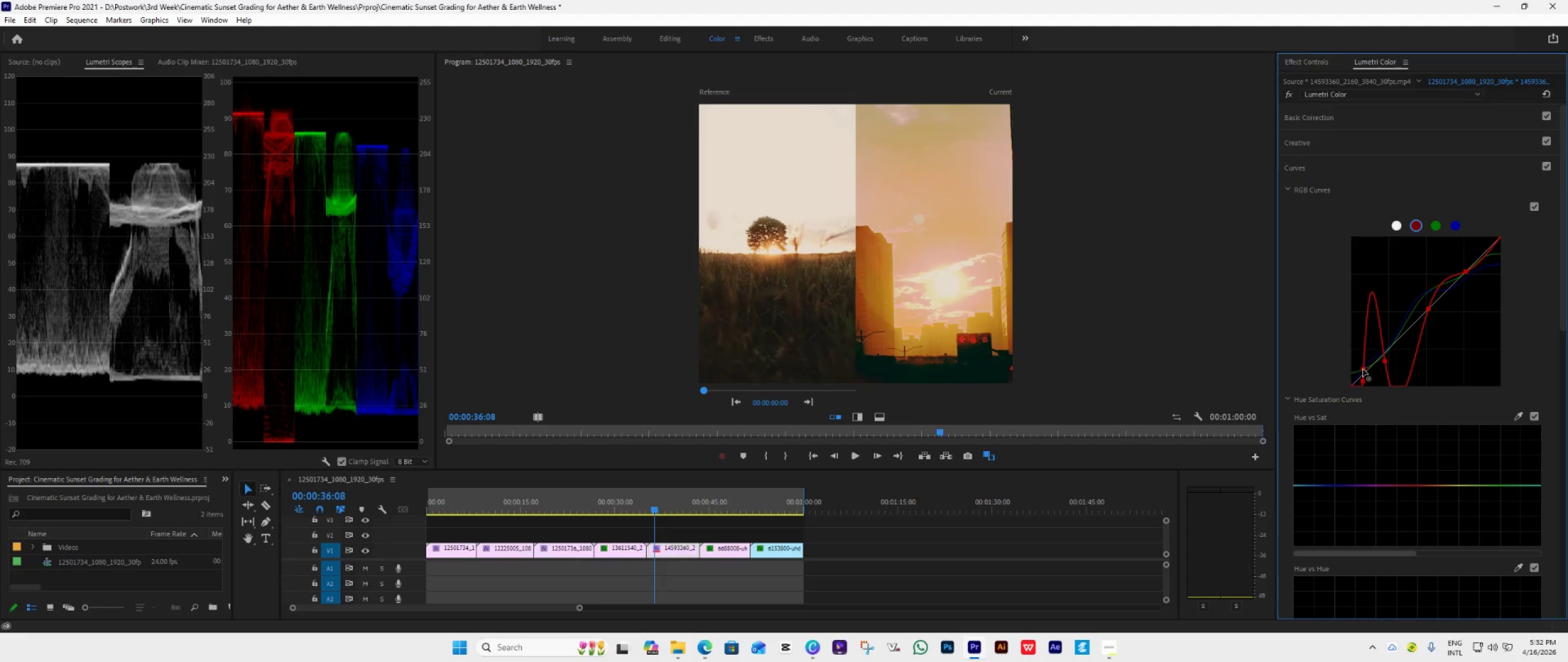 
left_click([1363, 369])
 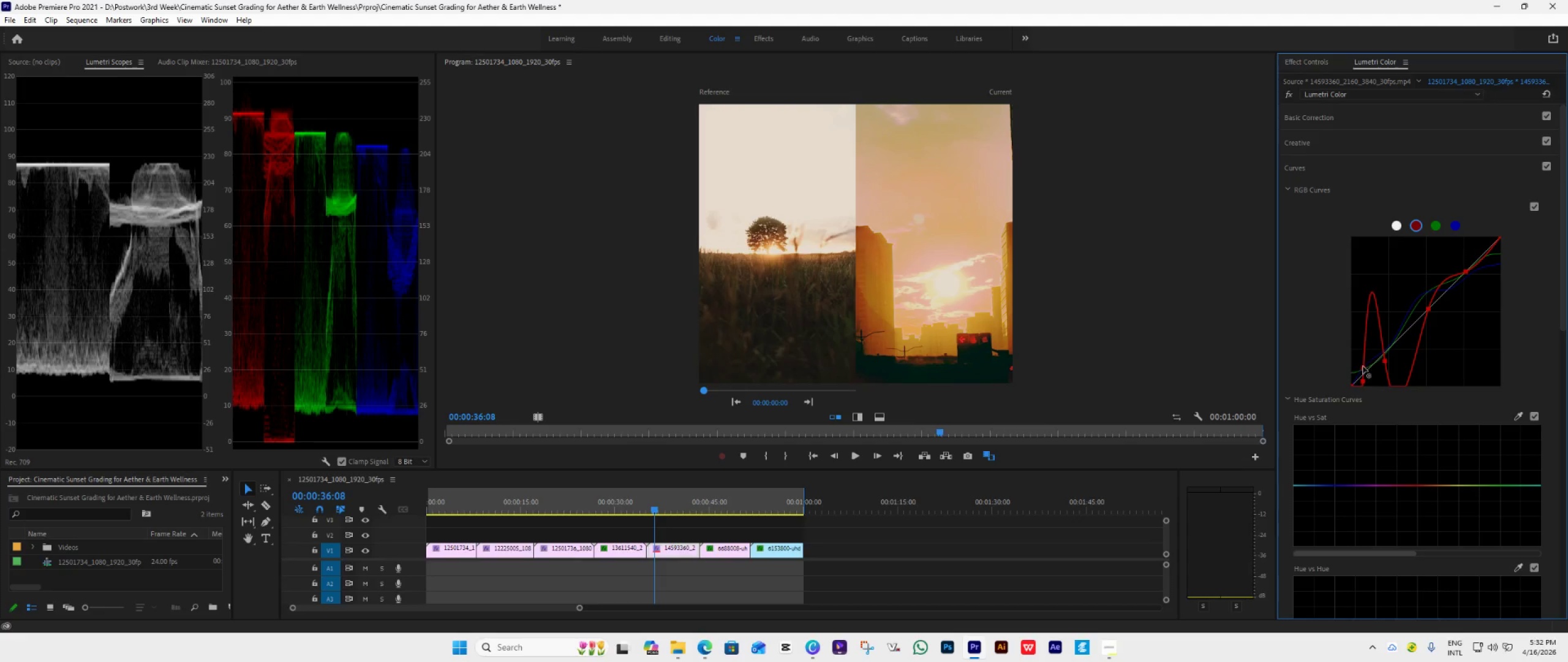 
key(Control+Z)
 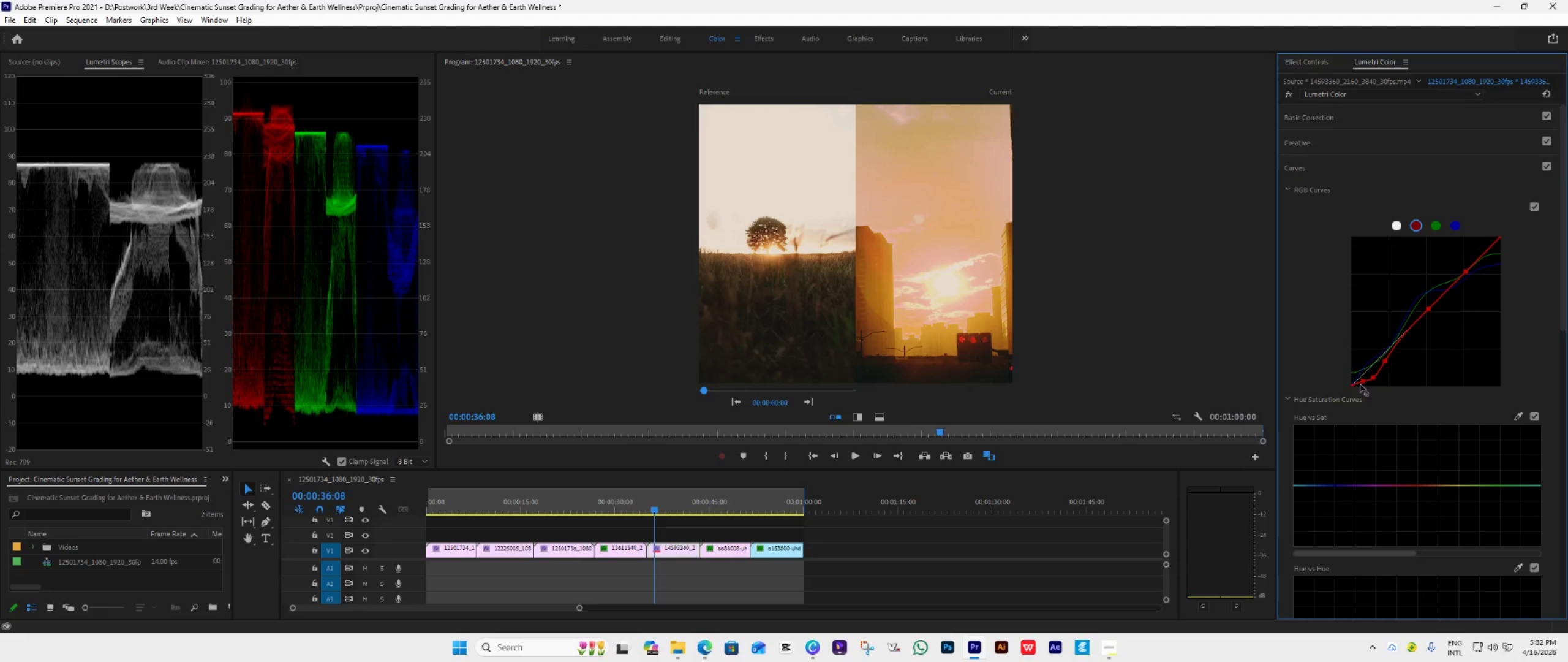 
left_click_drag(start_coordinate=[1362, 382], to_coordinate=[1361, 377])
 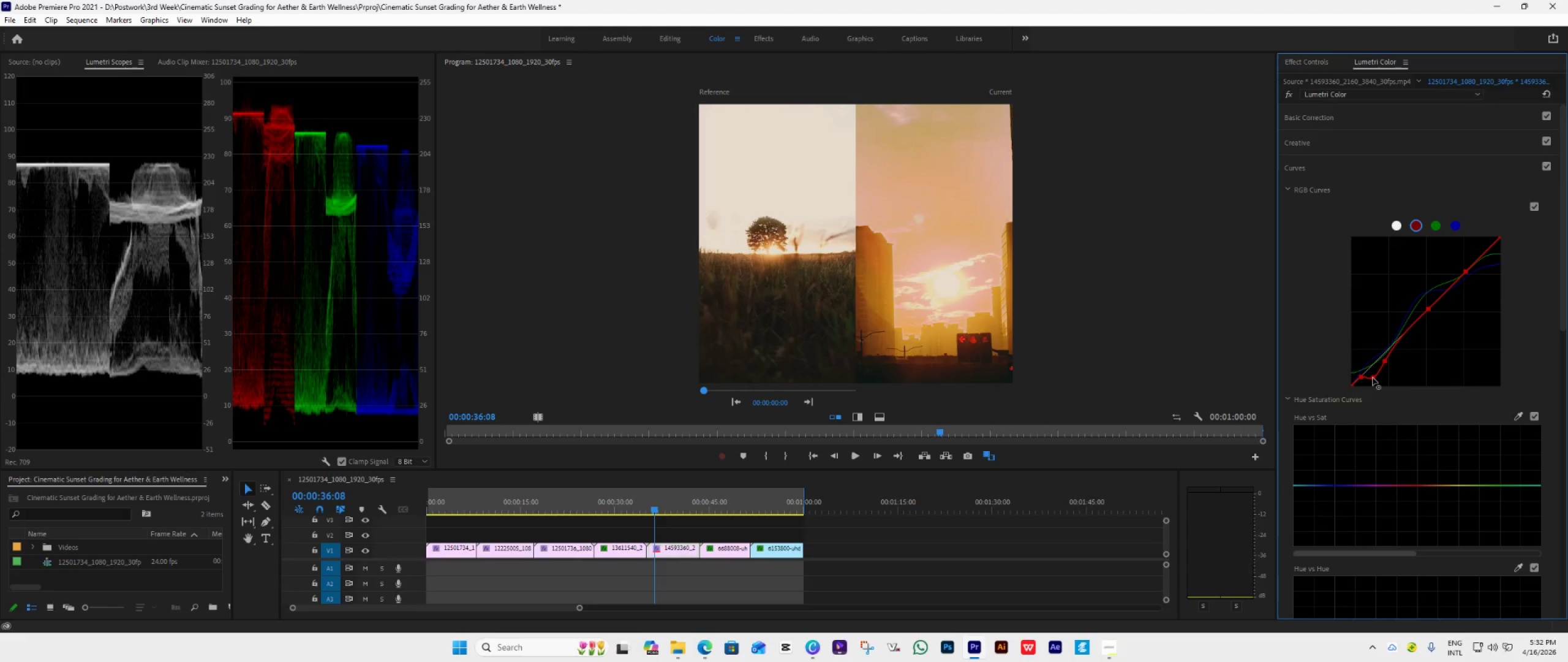 
left_click_drag(start_coordinate=[1373, 378], to_coordinate=[1370, 367])
 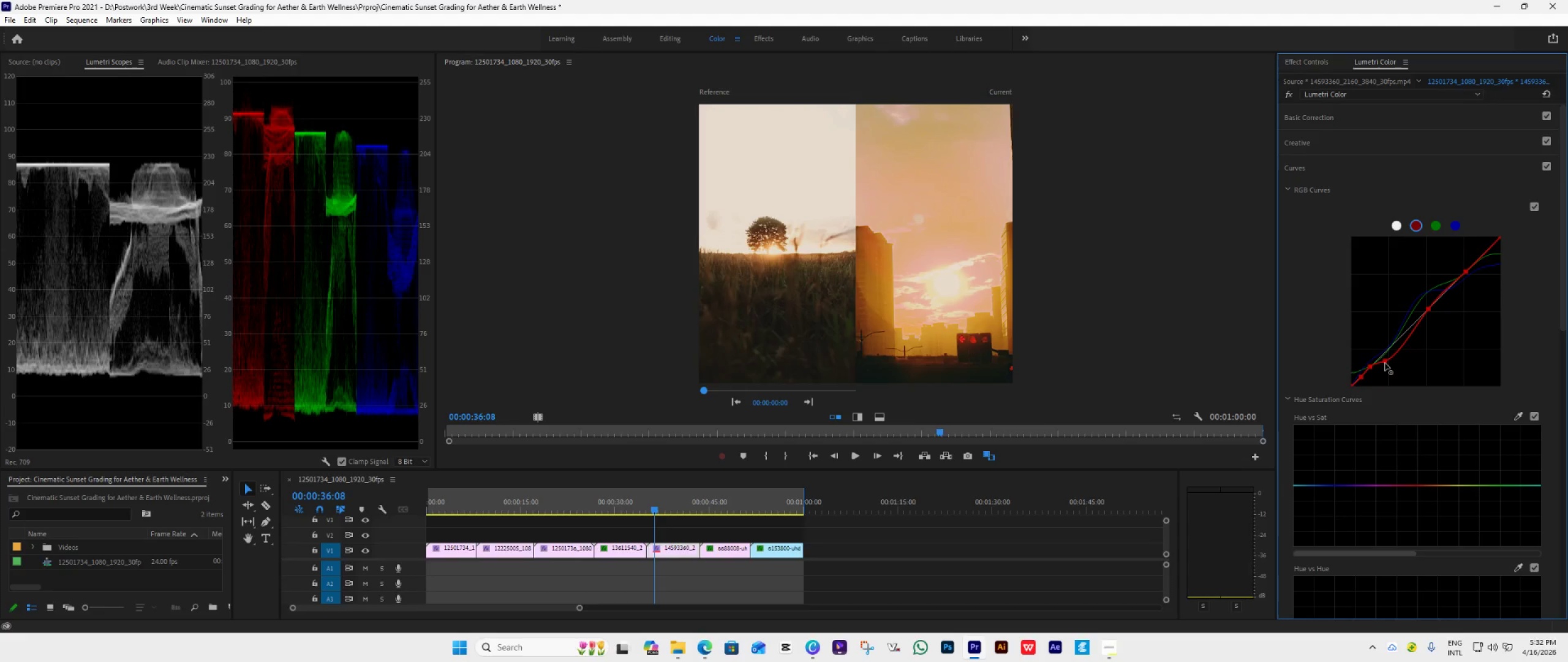 
left_click_drag(start_coordinate=[1385, 363], to_coordinate=[1384, 354])
 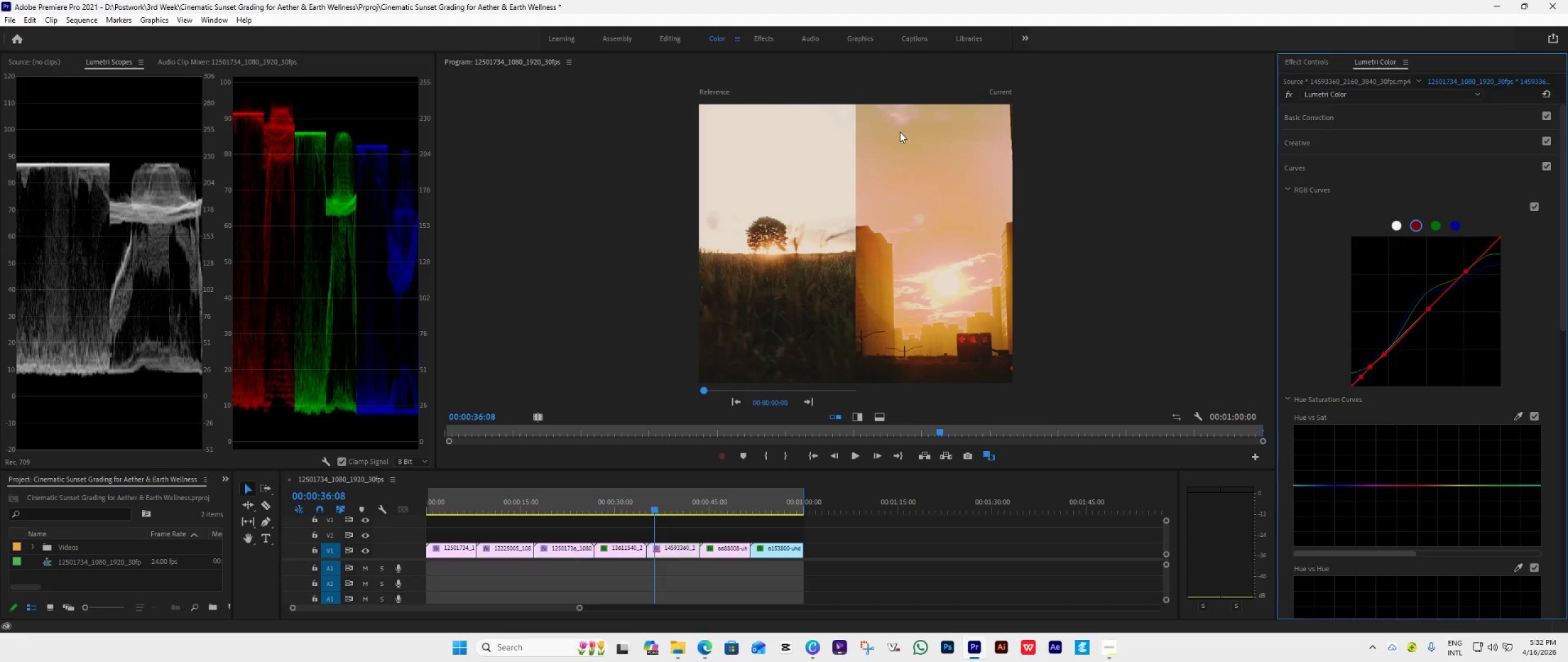 
wait(24.94)
 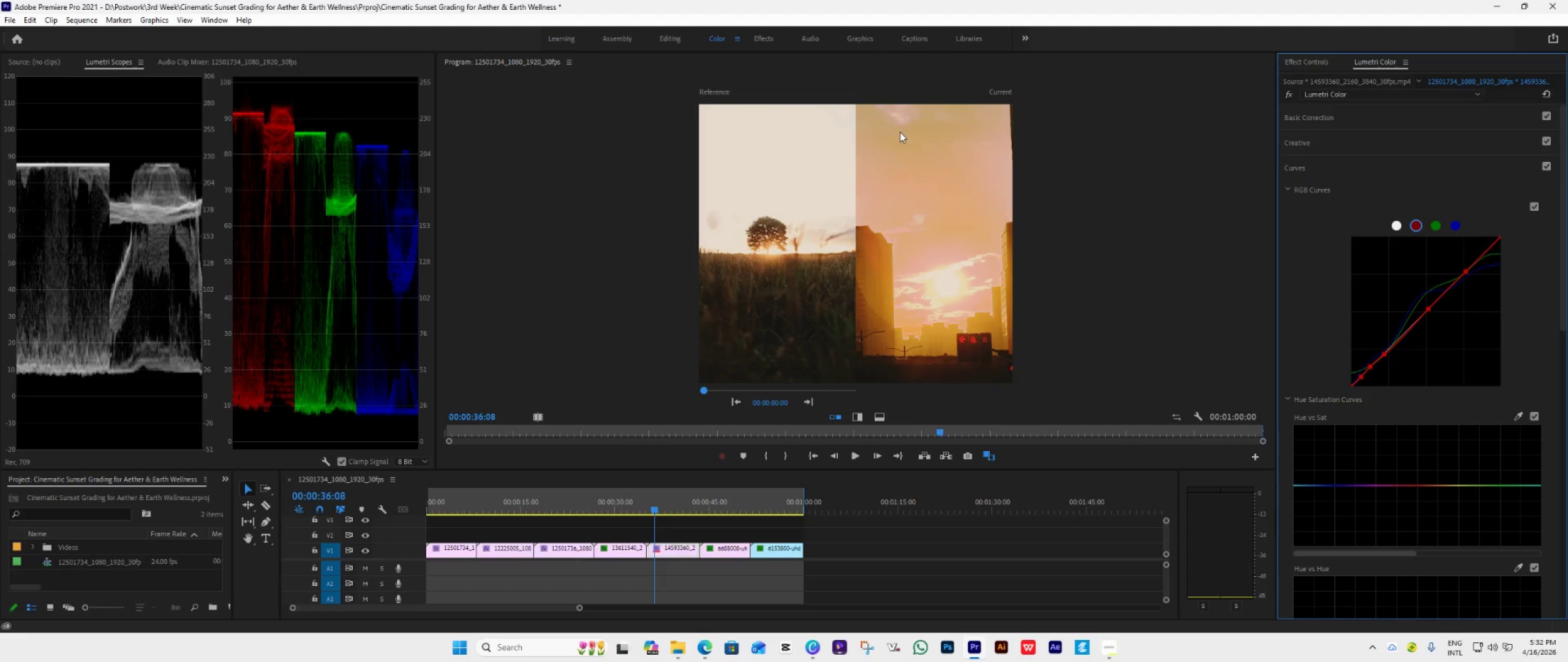 
key(Space)
 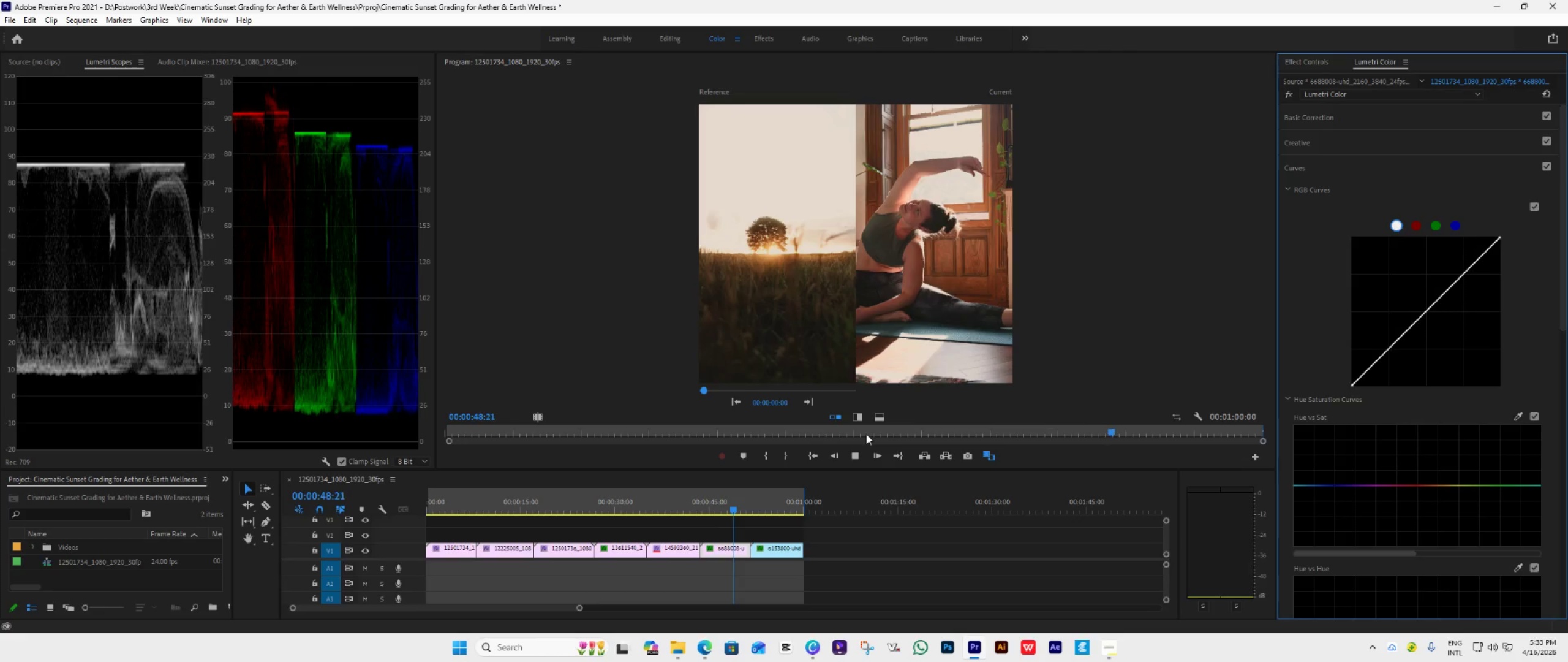 
wait(17.74)
 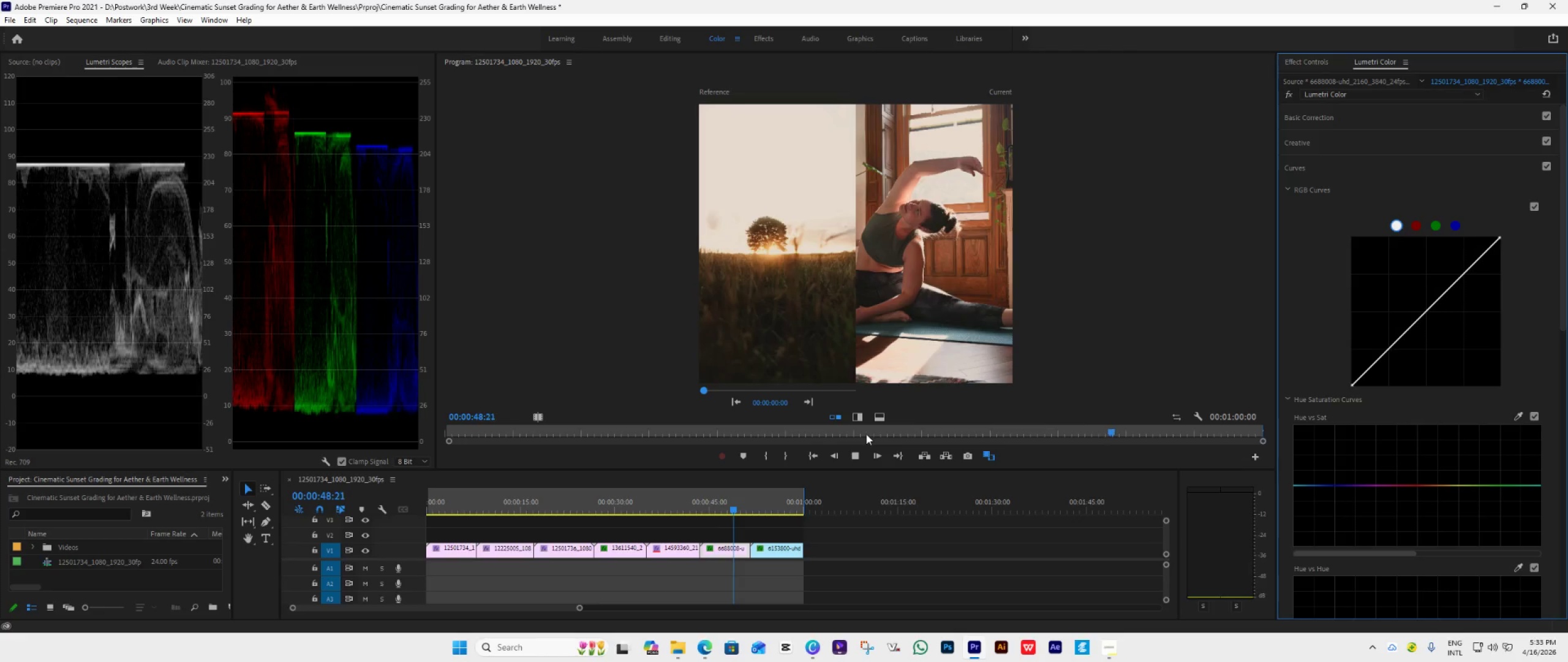 
key(Space)
 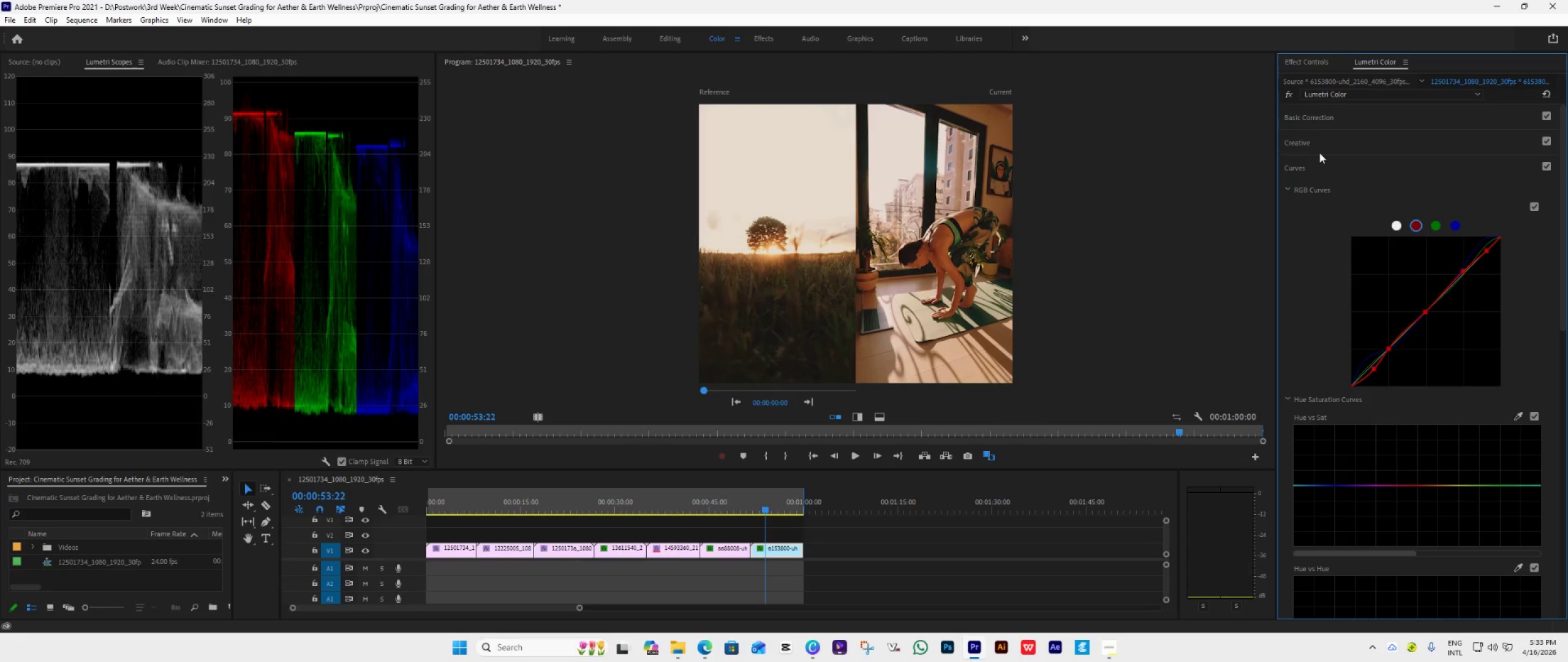 
left_click([1372, 113])
 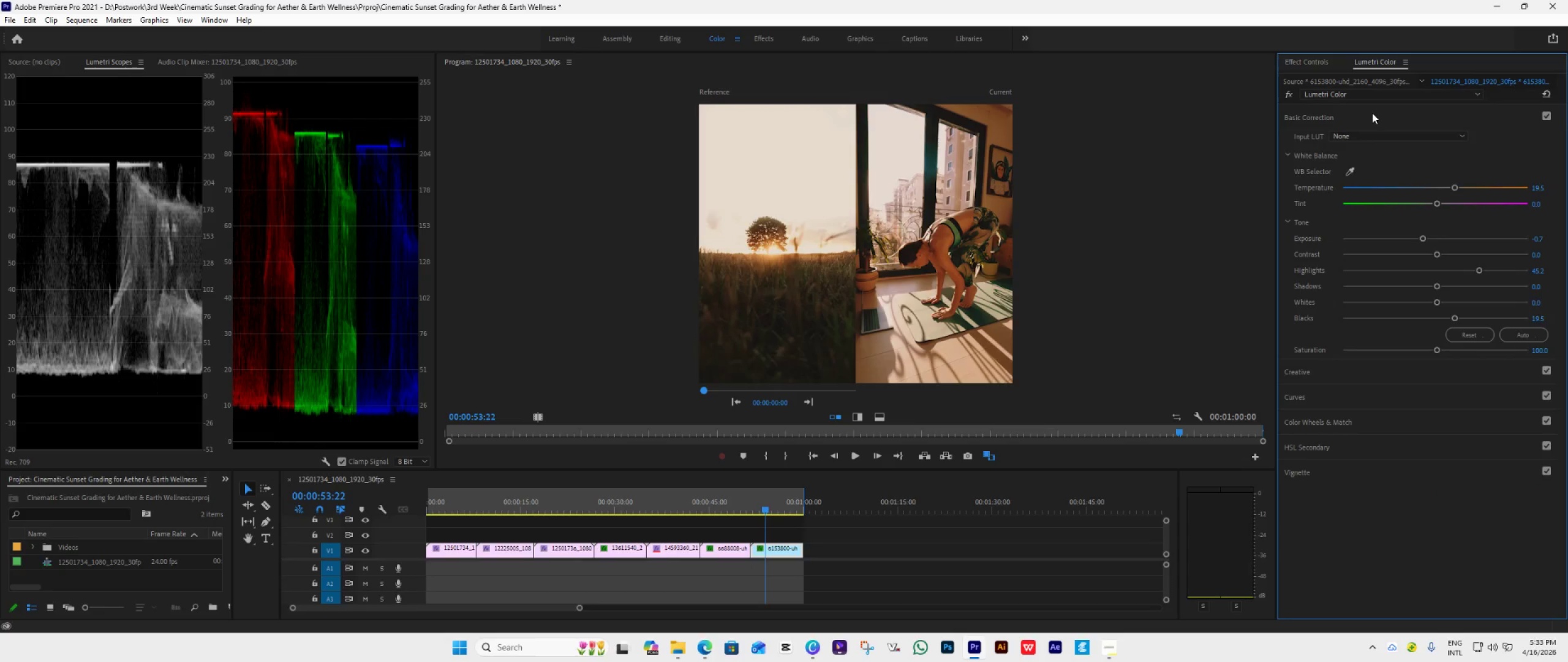 
left_click([1372, 113])
 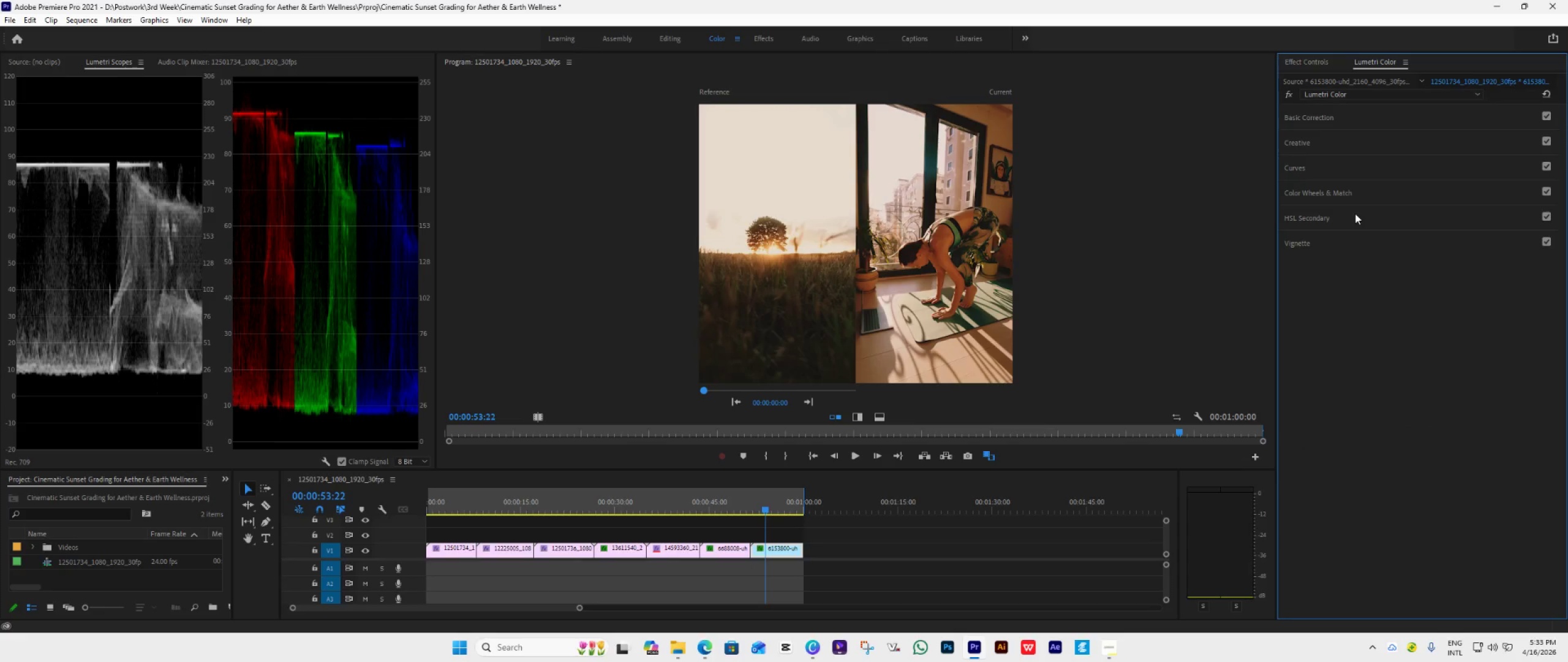 
left_click([1355, 213])
 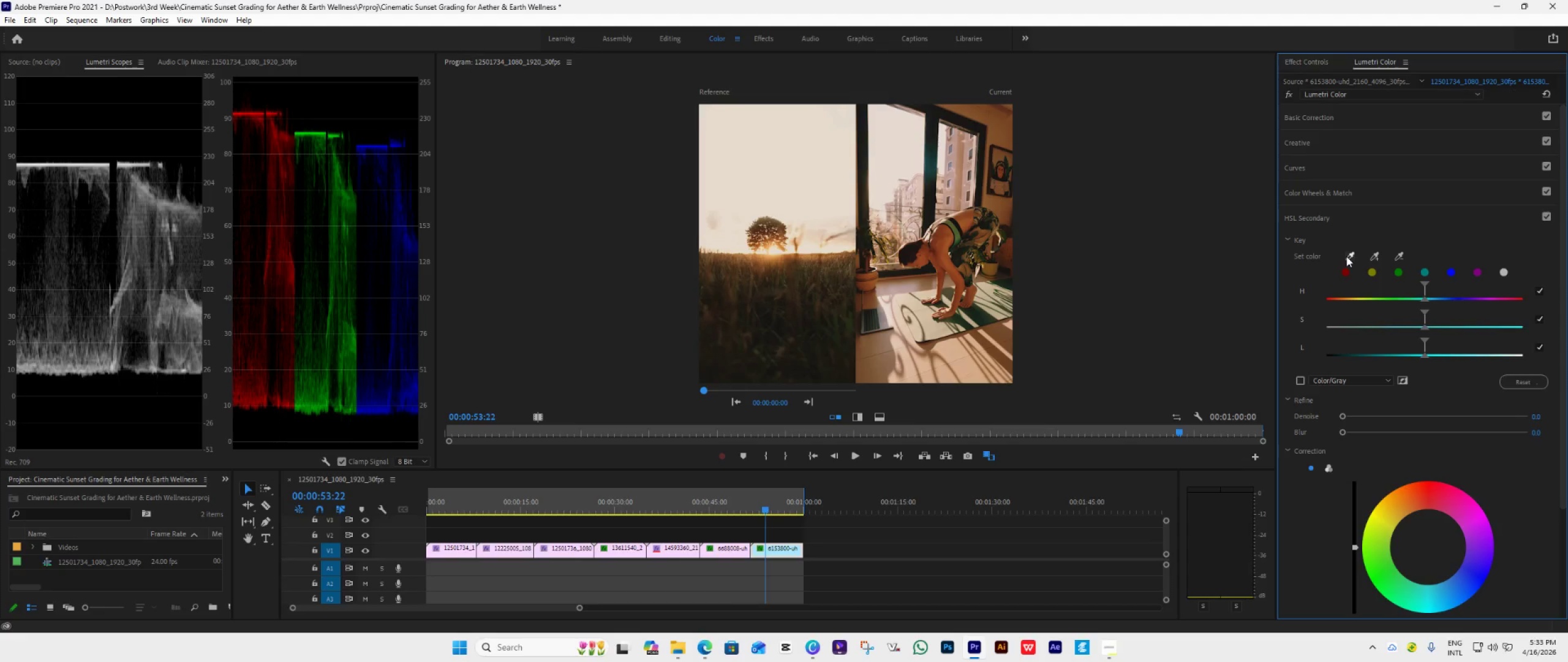 
left_click([1346, 258])
 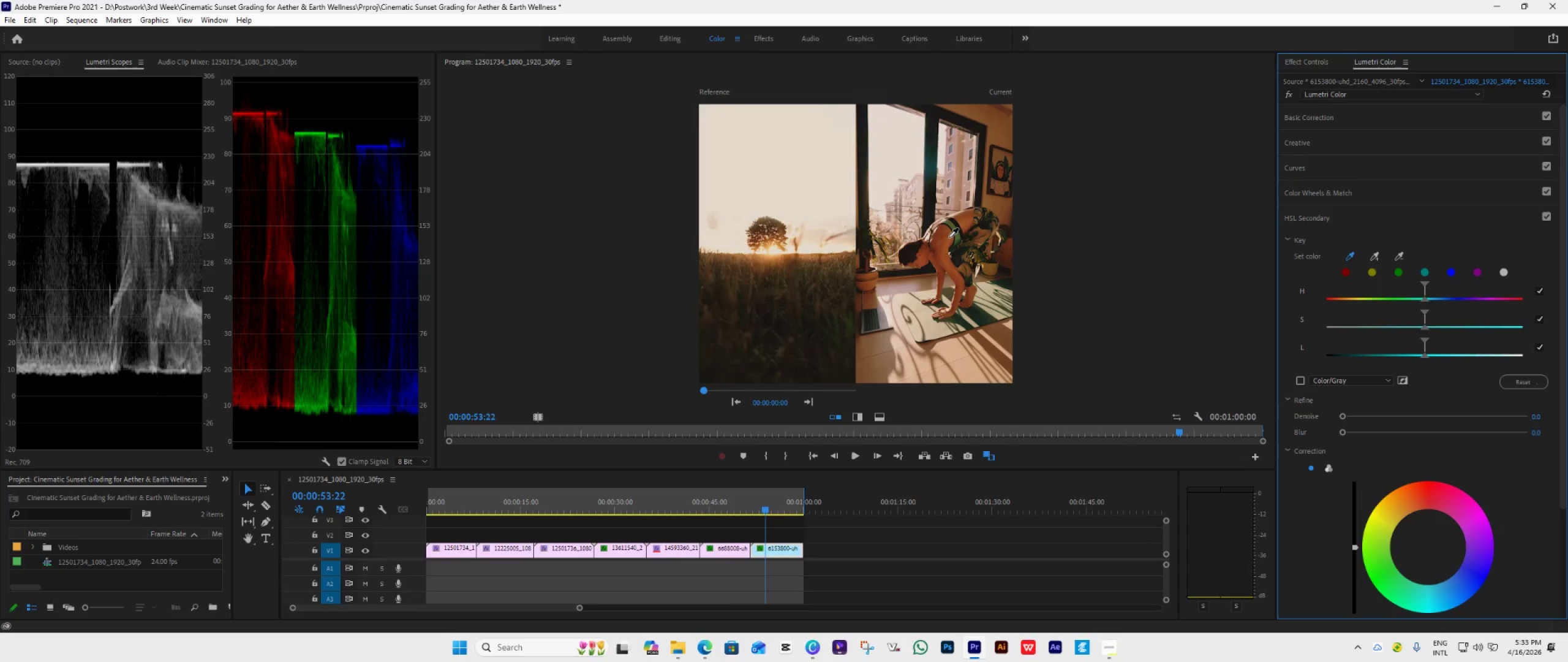 
left_click([948, 237])
 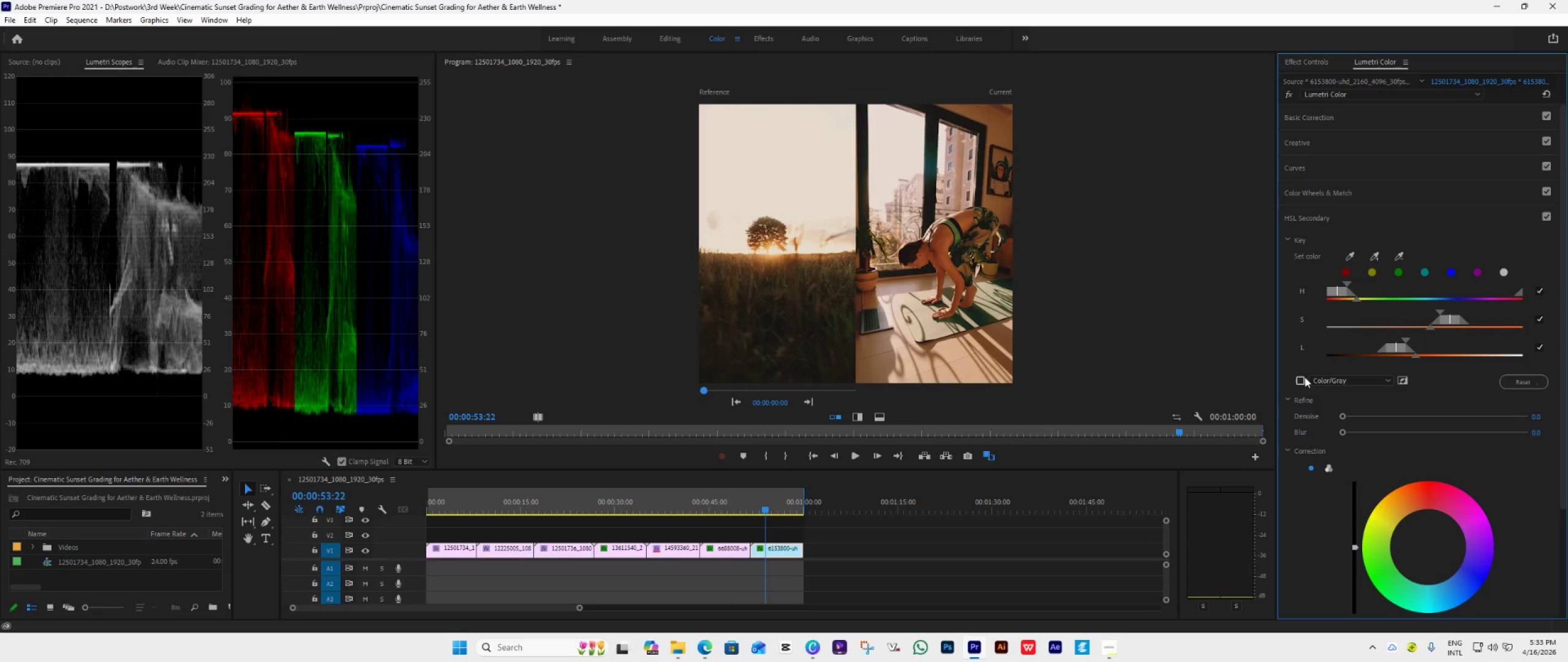 
left_click([1302, 379])
 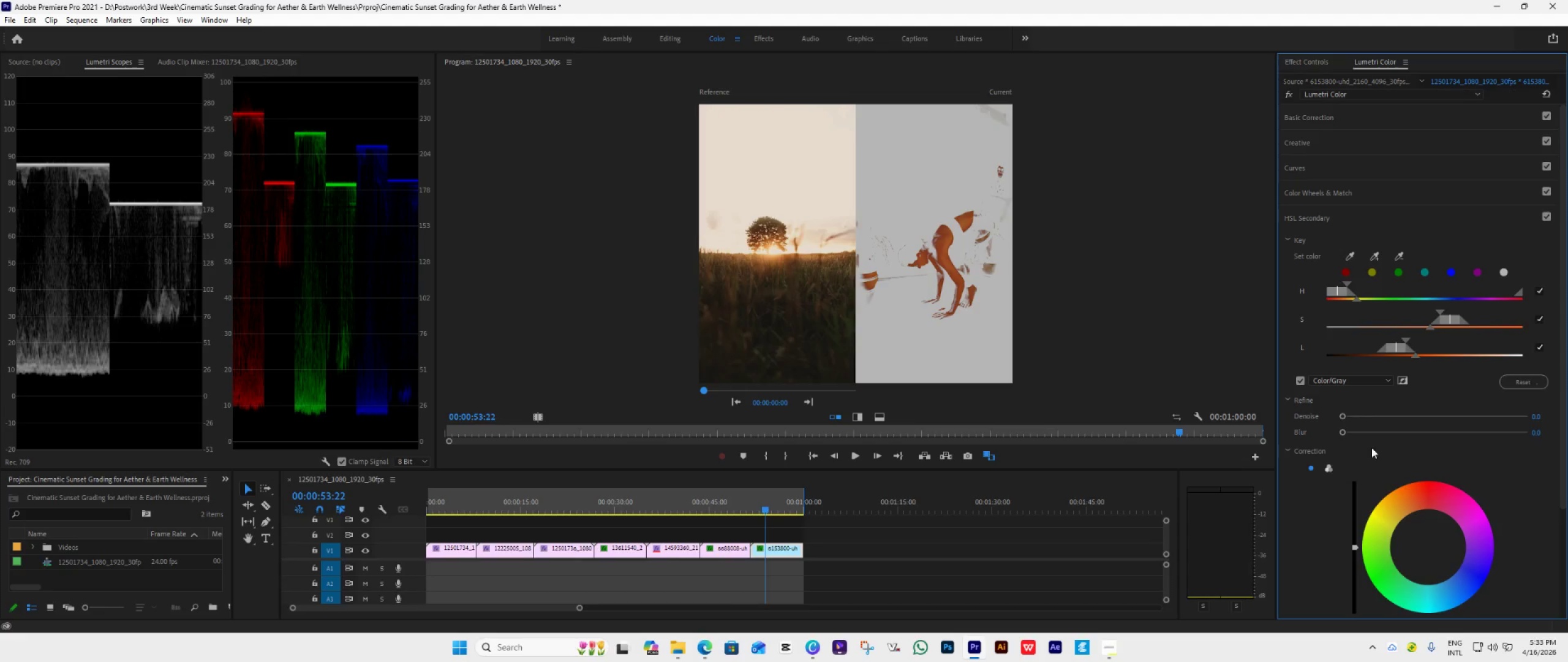 
wait(7.34)
 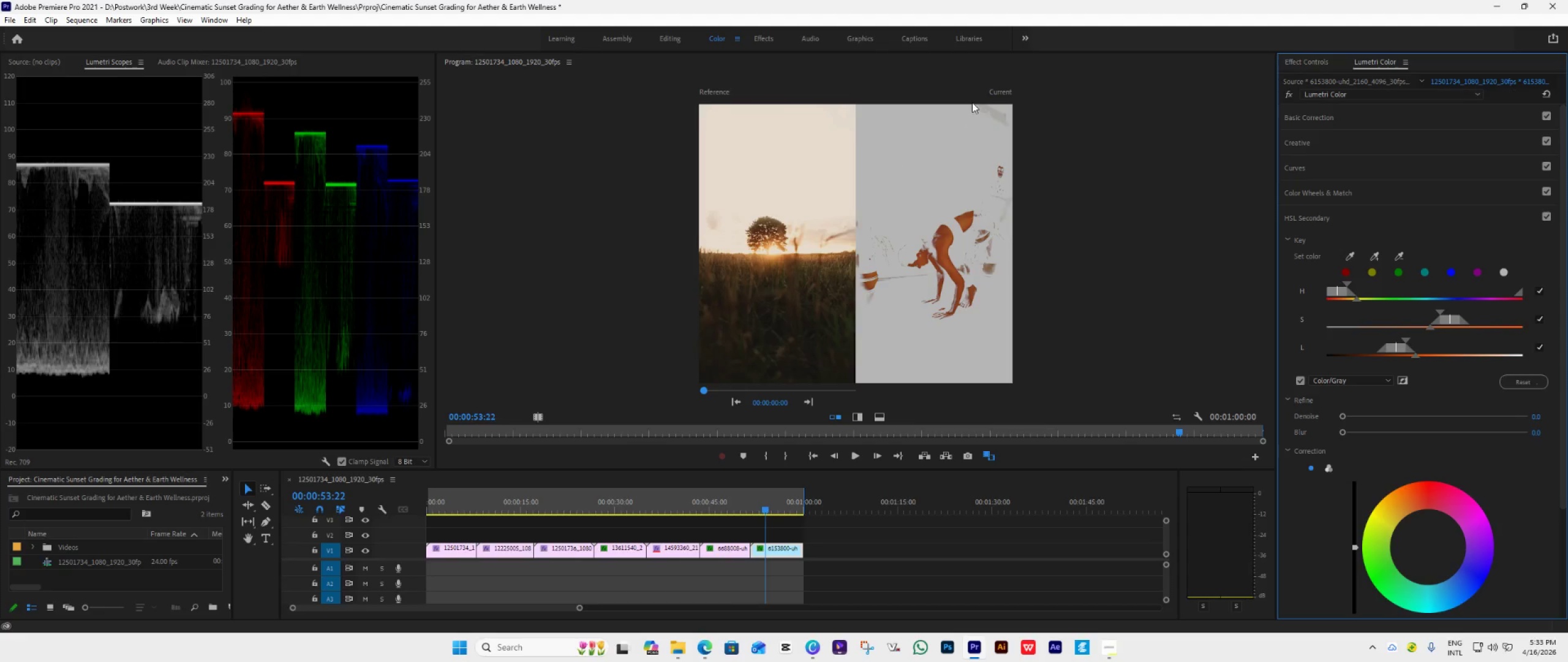 
scroll: coordinate [1480, 485], scroll_direction: down, amount: 8.0
 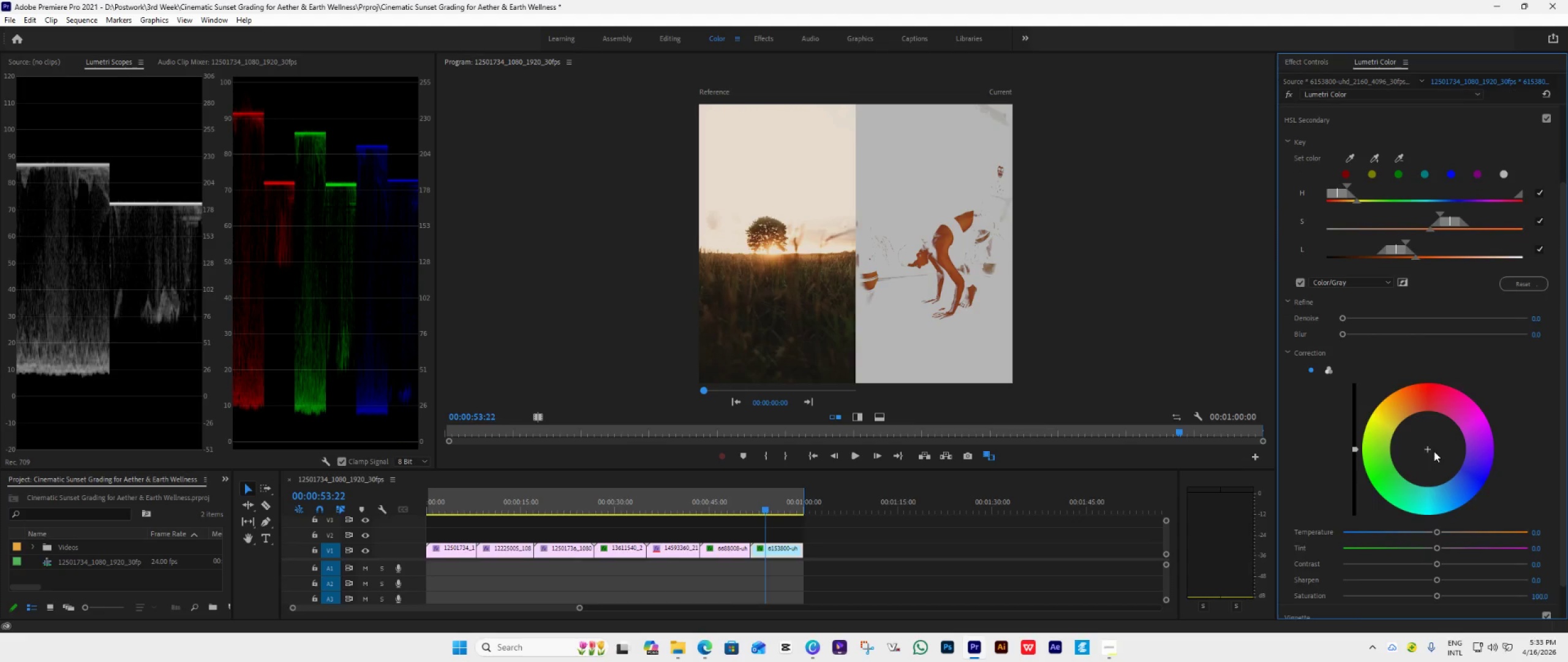 
left_click_drag(start_coordinate=[1428, 452], to_coordinate=[1512, 601])
 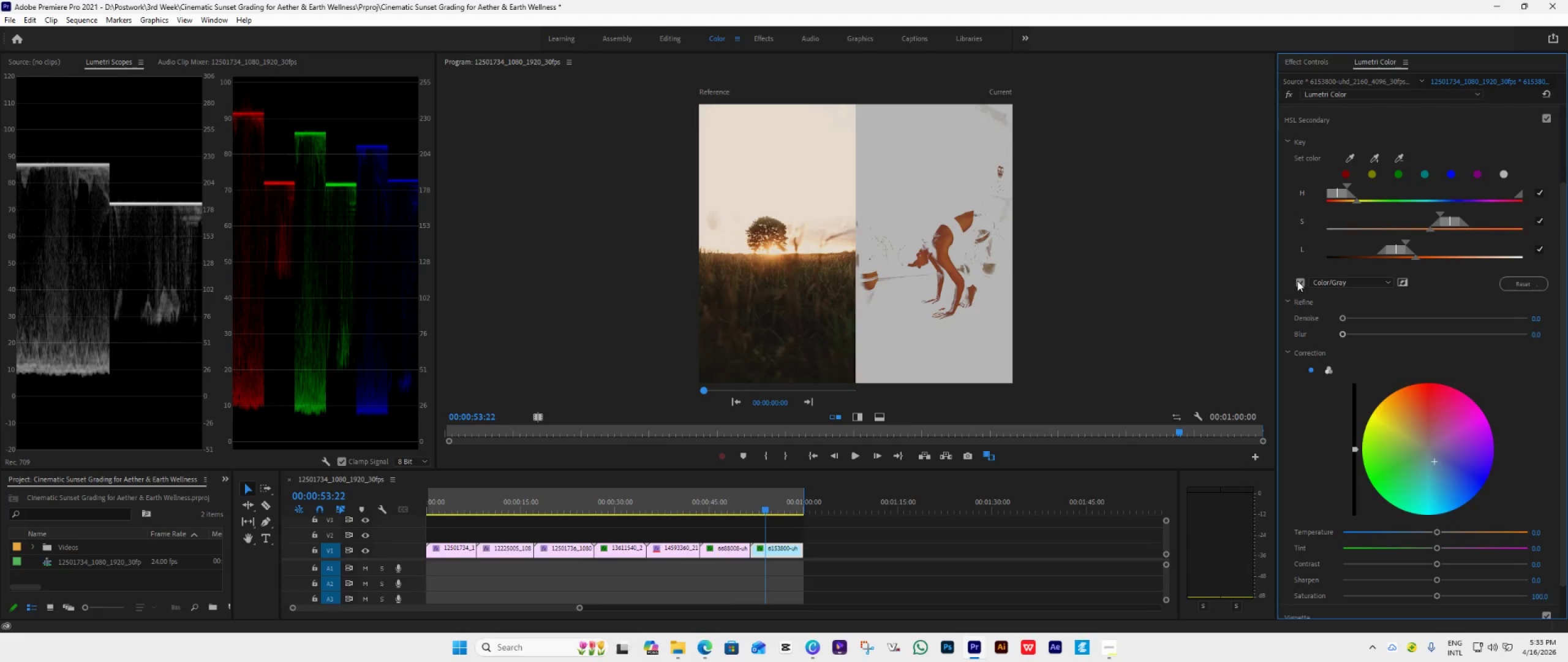 
mouse_move([1303, 284])
 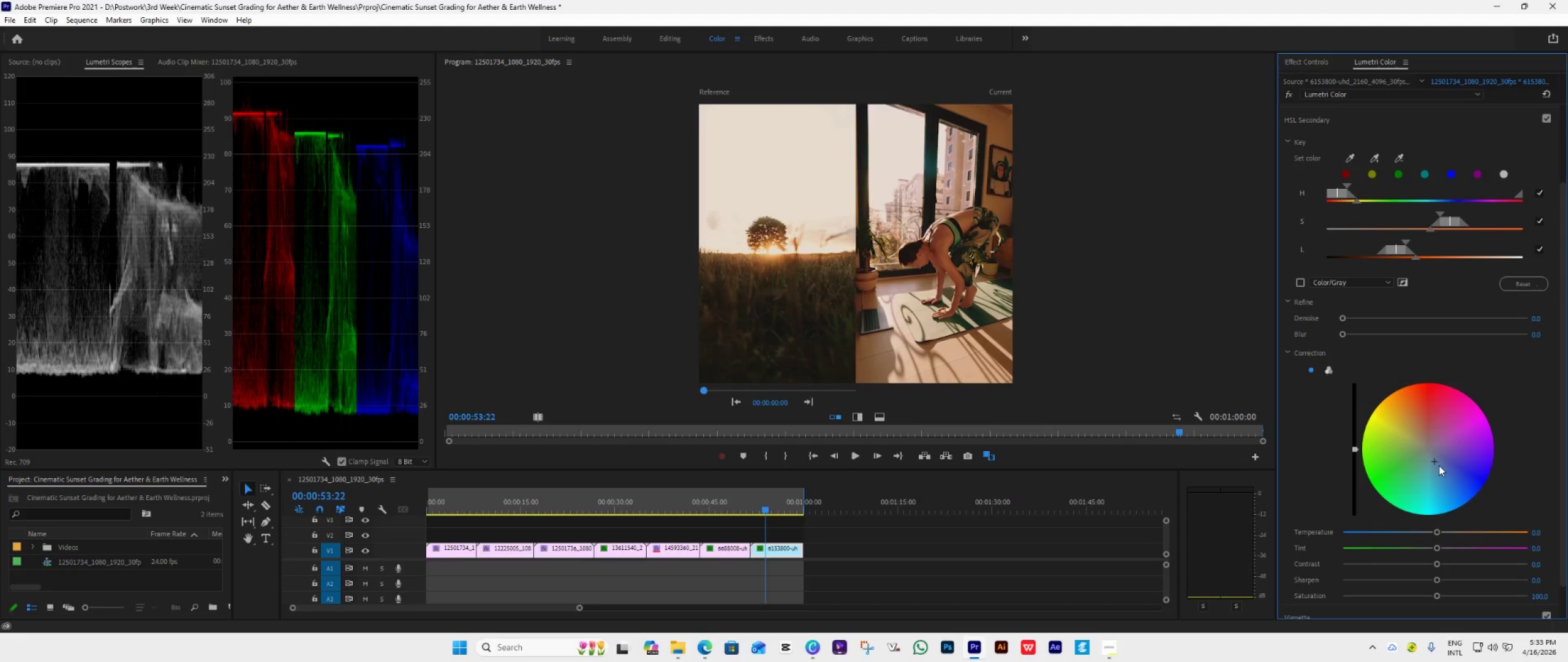 
left_click_drag(start_coordinate=[1437, 463], to_coordinate=[1514, 534])
 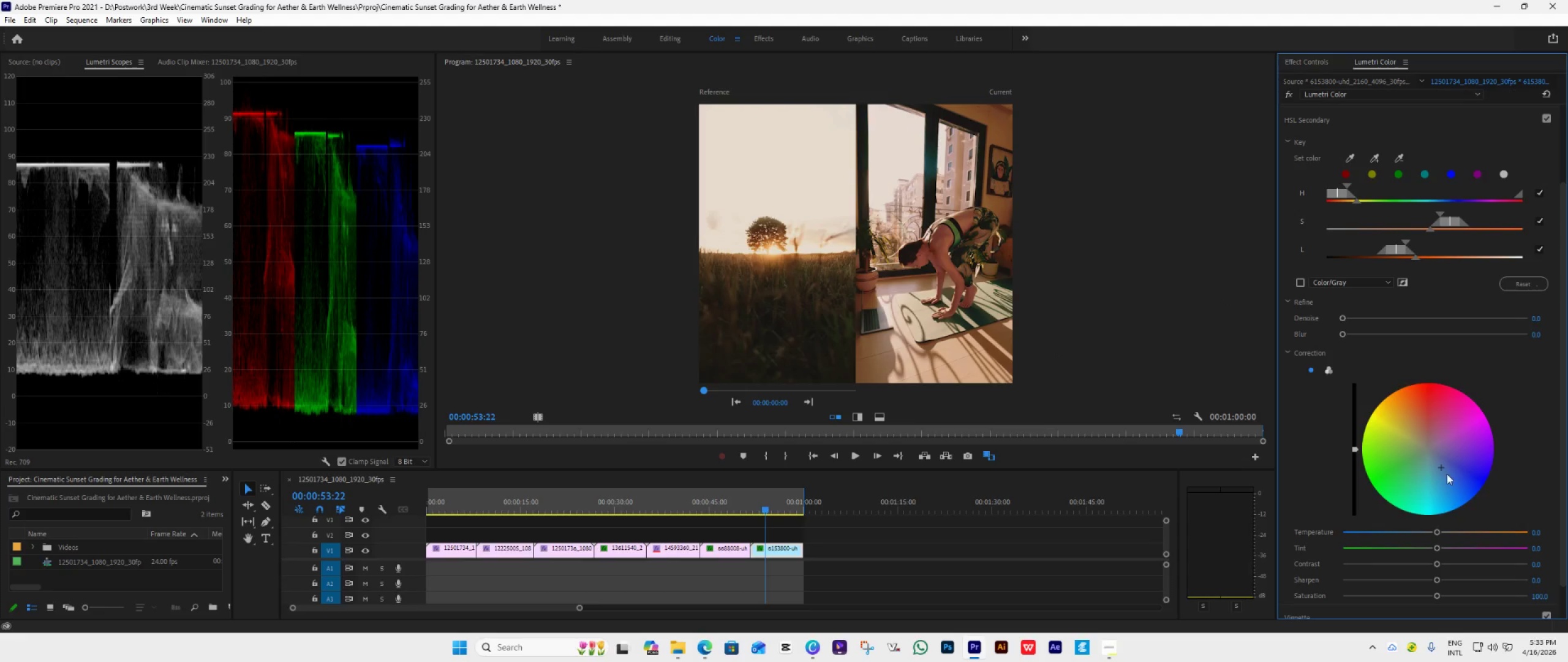 
left_click_drag(start_coordinate=[1441, 465], to_coordinate=[1397, 401])
 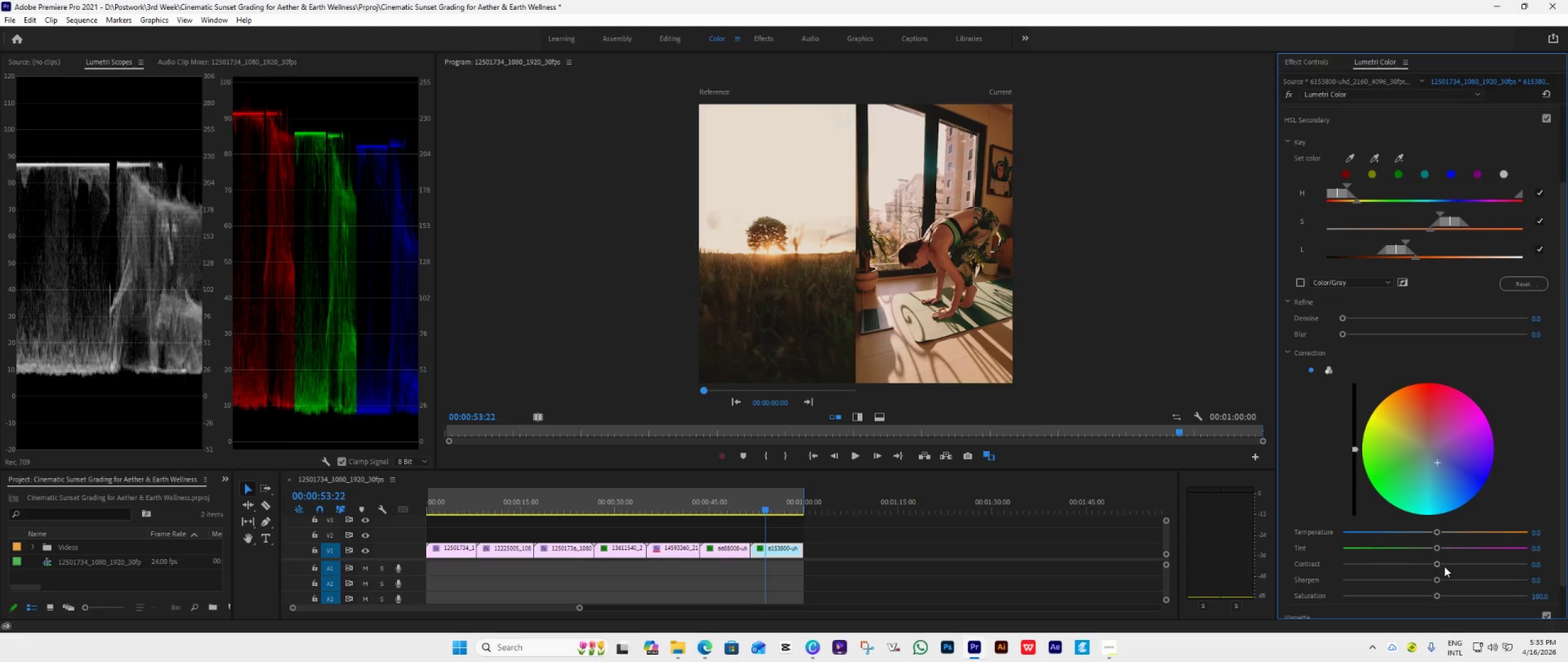 
wait(8.18)
 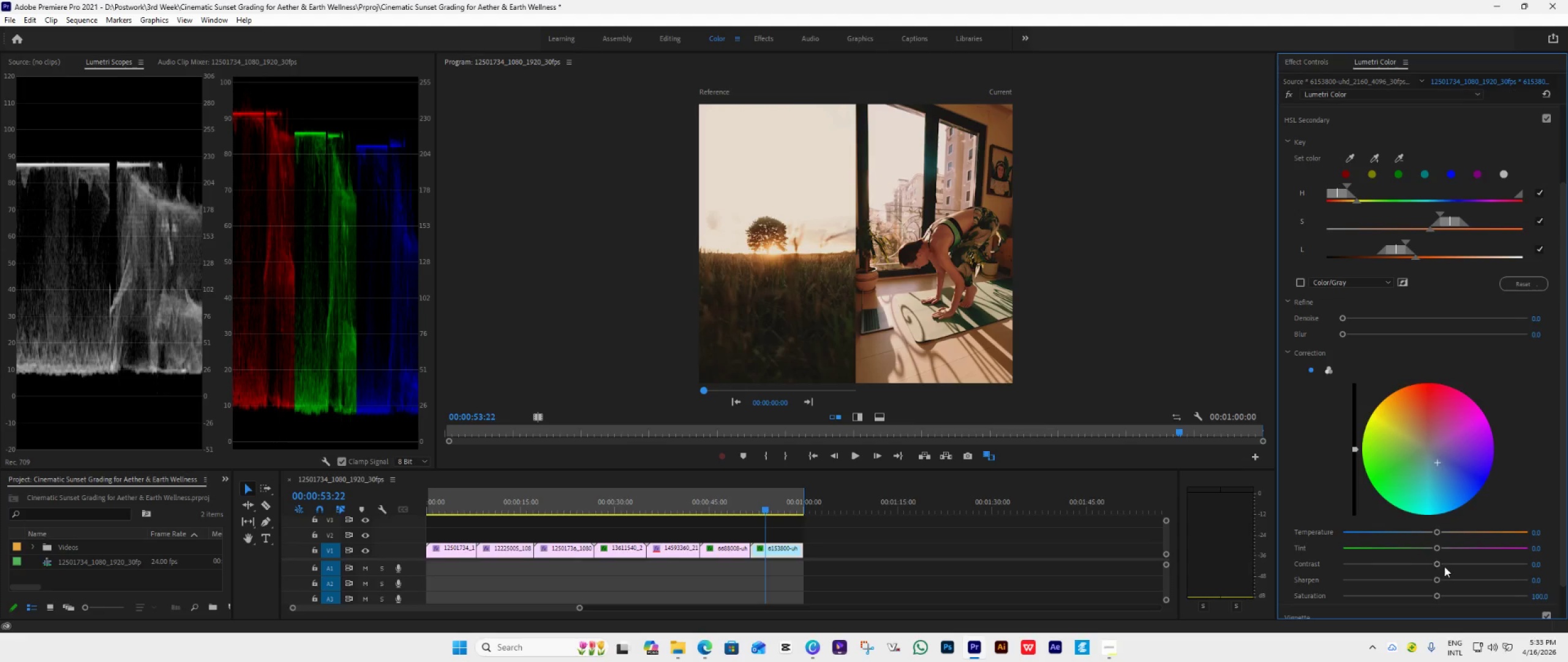 
left_click_drag(start_coordinate=[1436, 459], to_coordinate=[1462, 498])
 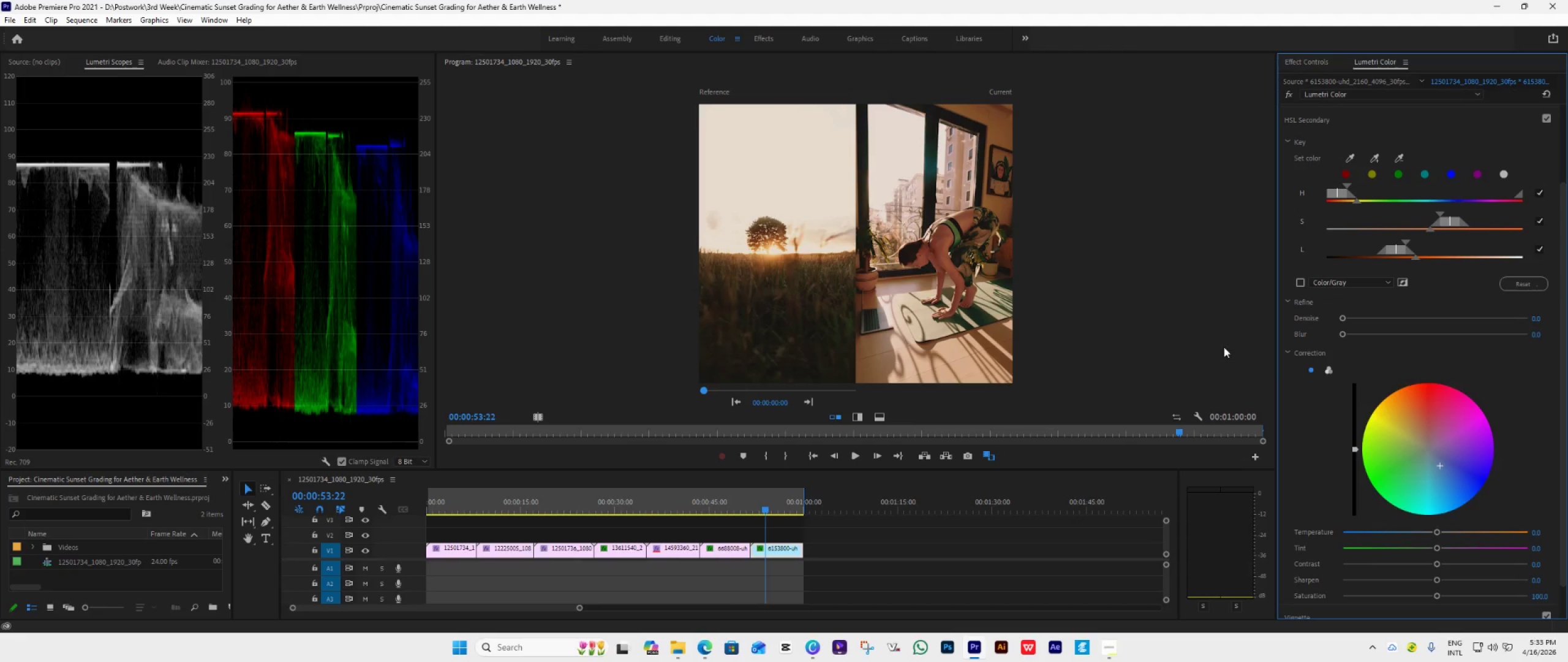 
wait(6.26)
 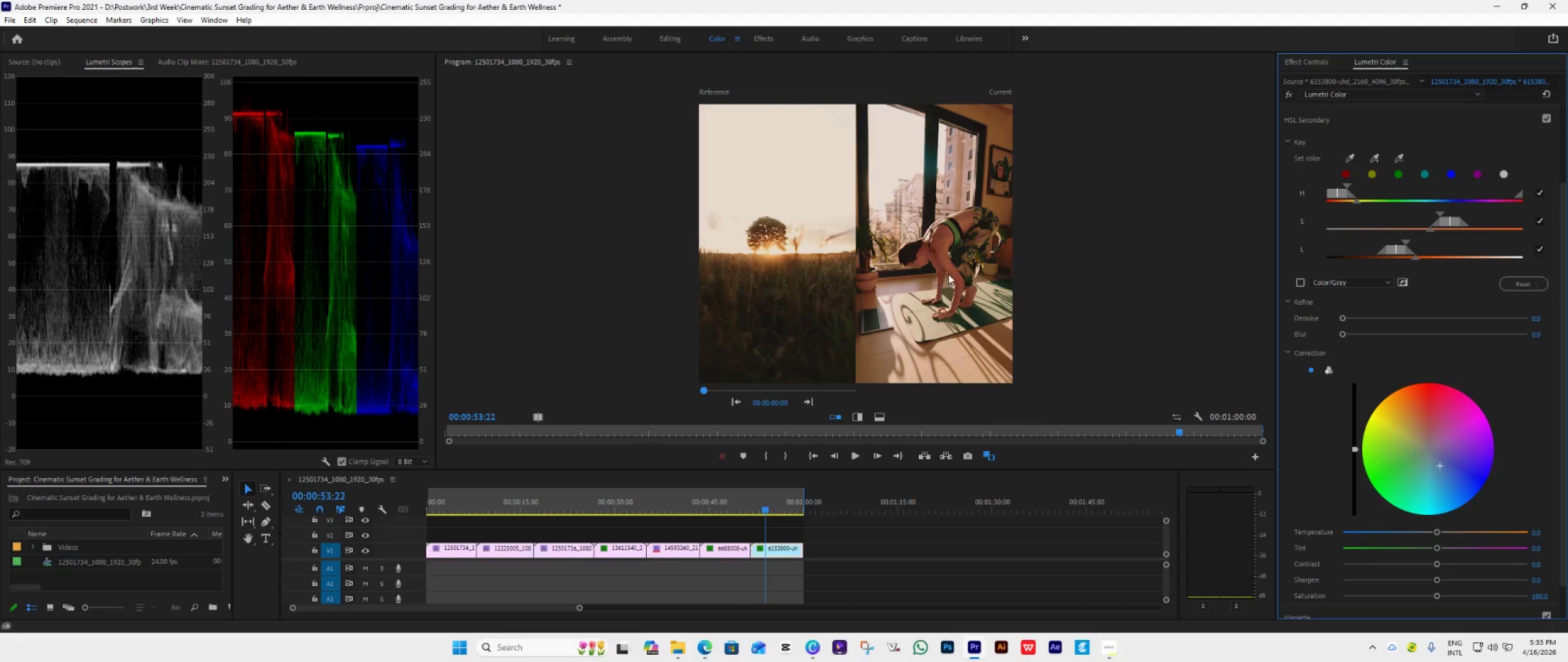 
left_click_drag(start_coordinate=[1442, 463], to_coordinate=[1449, 481])
 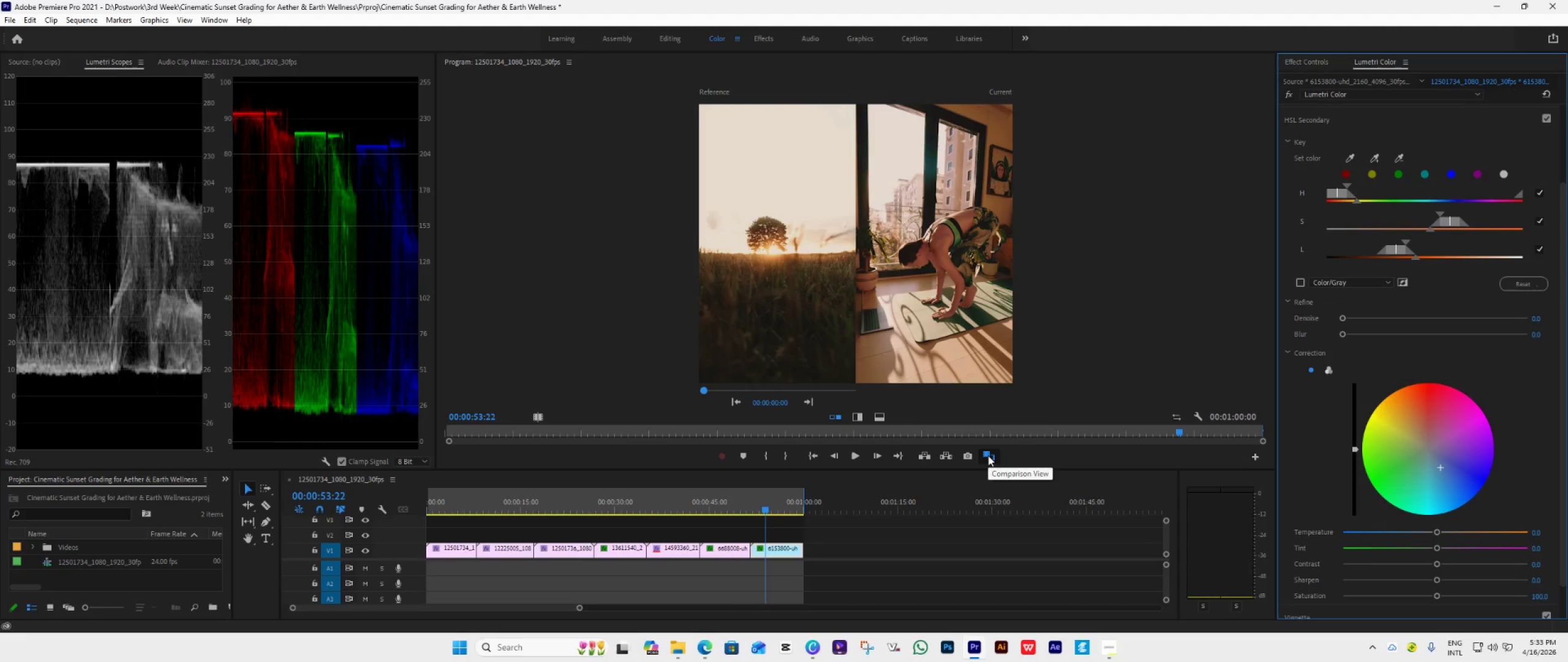 
left_click([988, 455])
 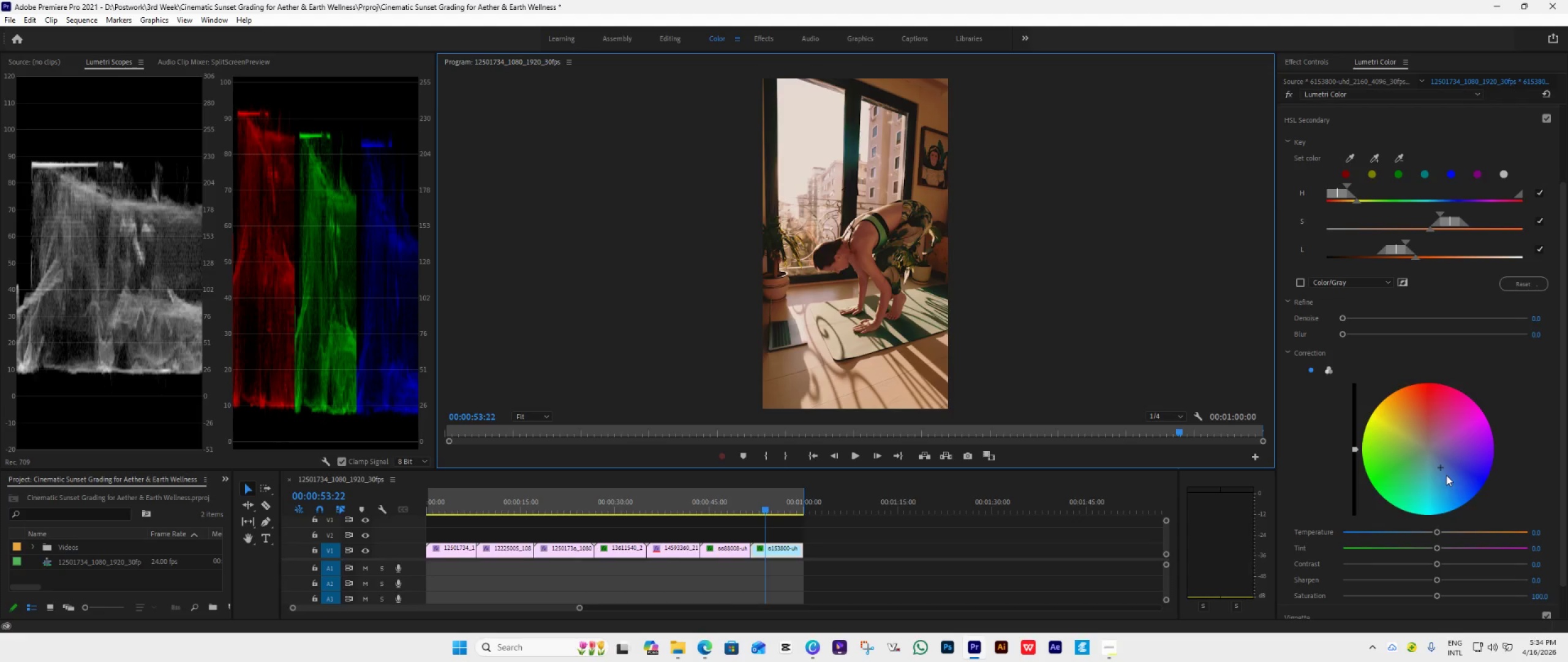 
left_click_drag(start_coordinate=[1441, 466], to_coordinate=[1436, 433])
 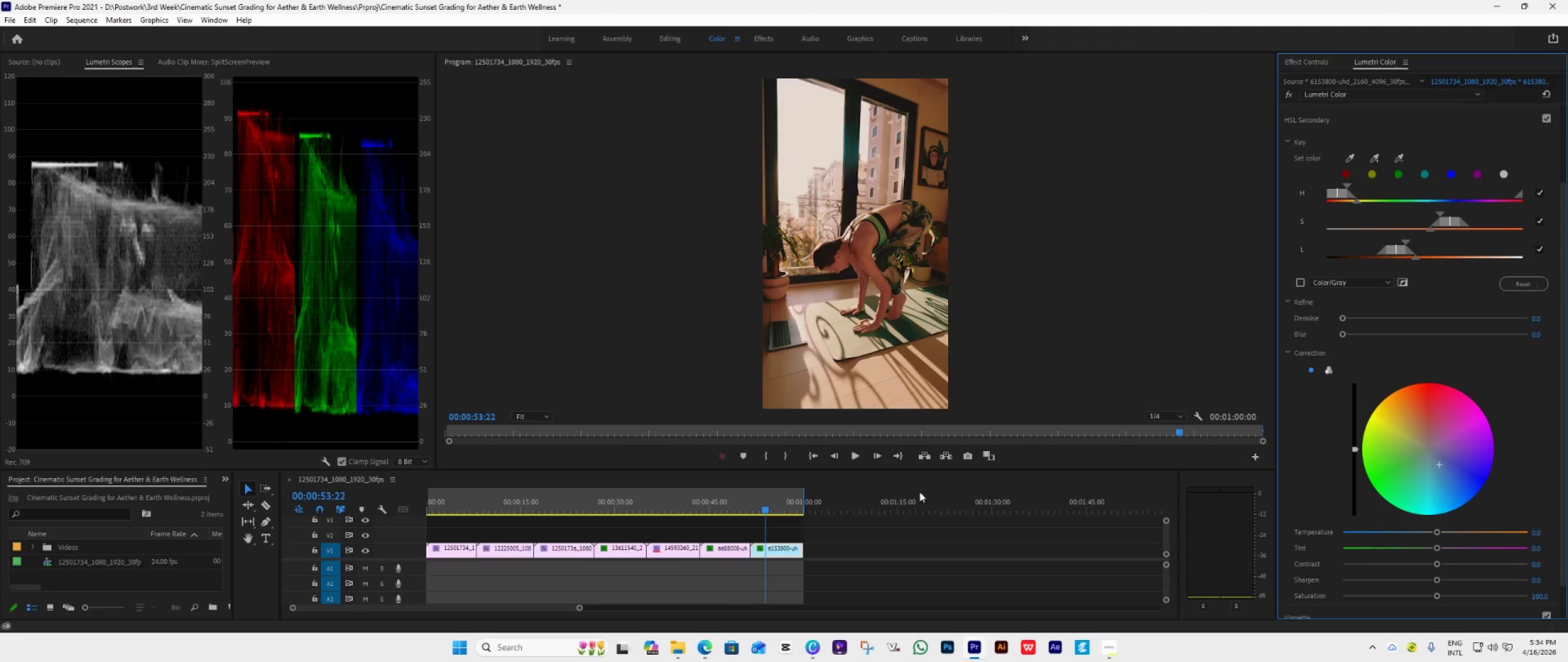 
wait(6.32)
 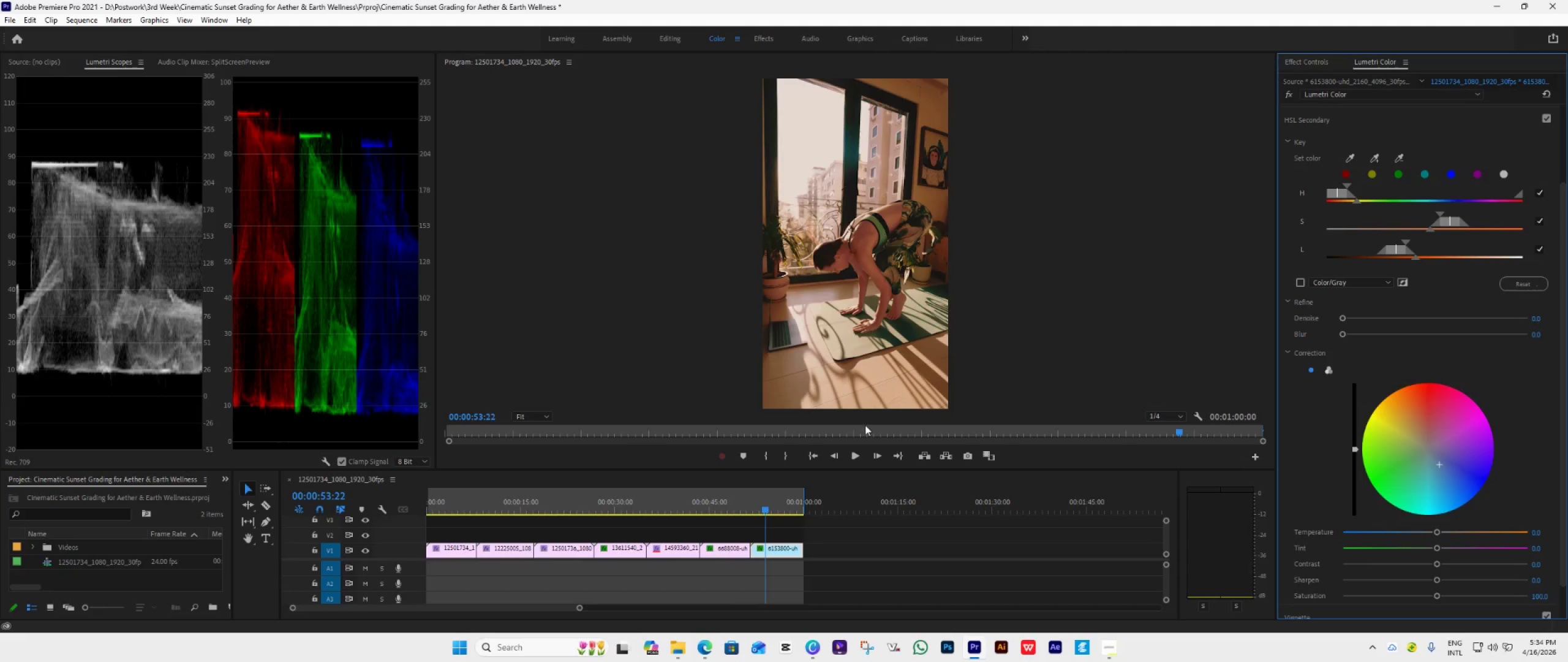 
left_click_drag(start_coordinate=[764, 508], to_coordinate=[725, 519])
 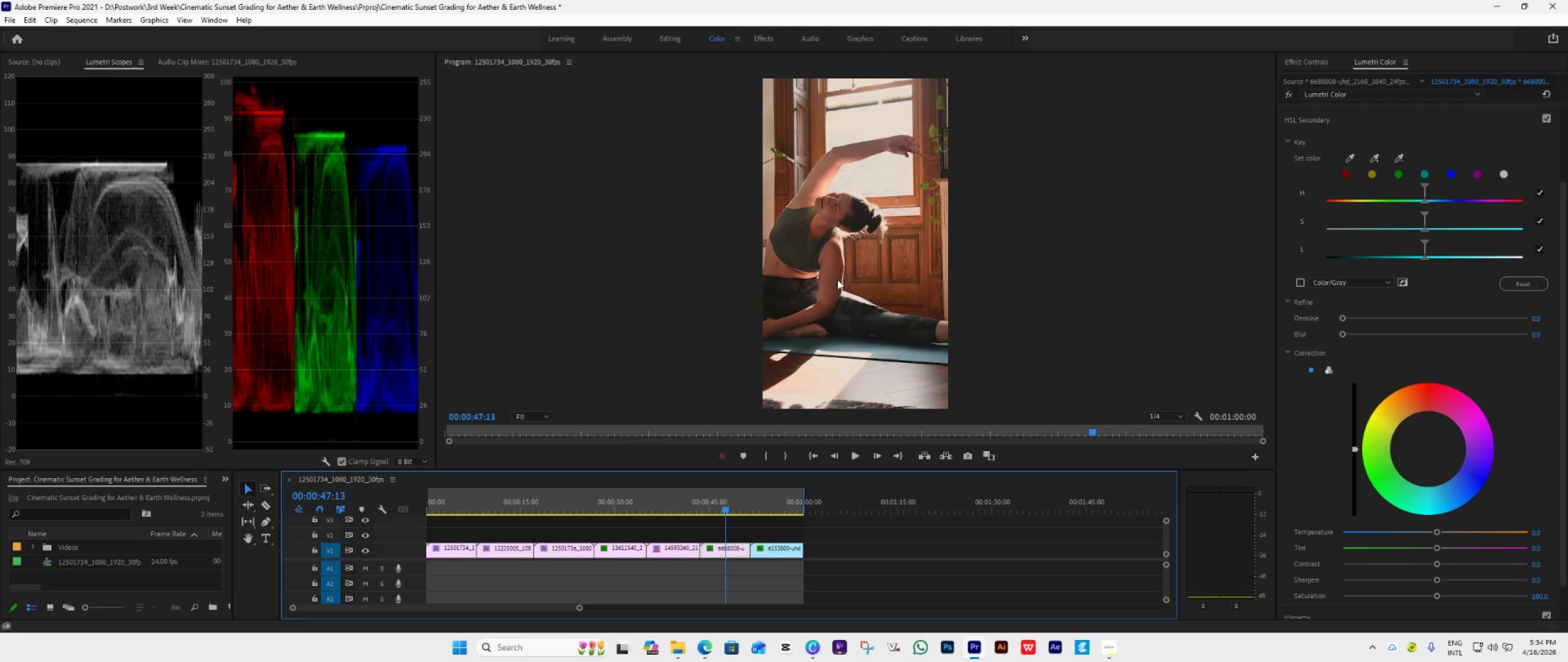 
wait(5.97)
 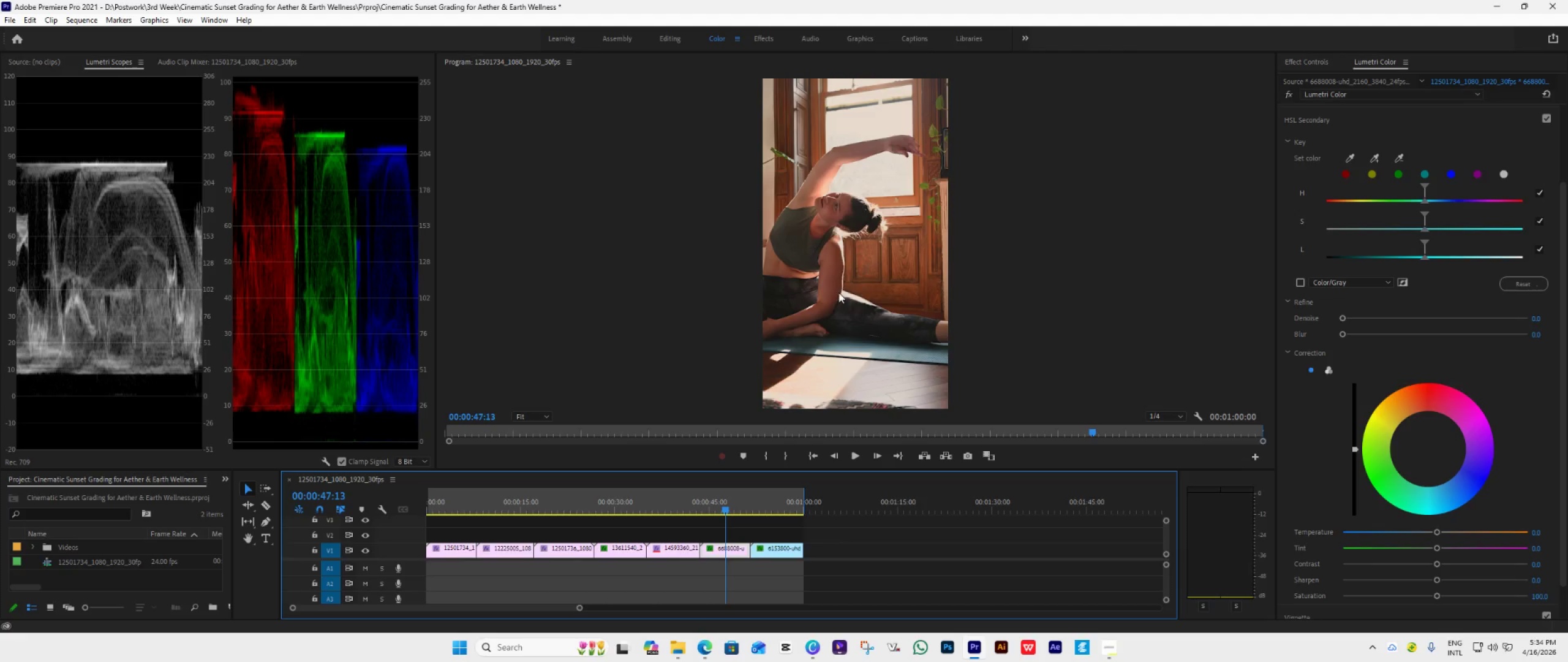 
left_click([1349, 159])
 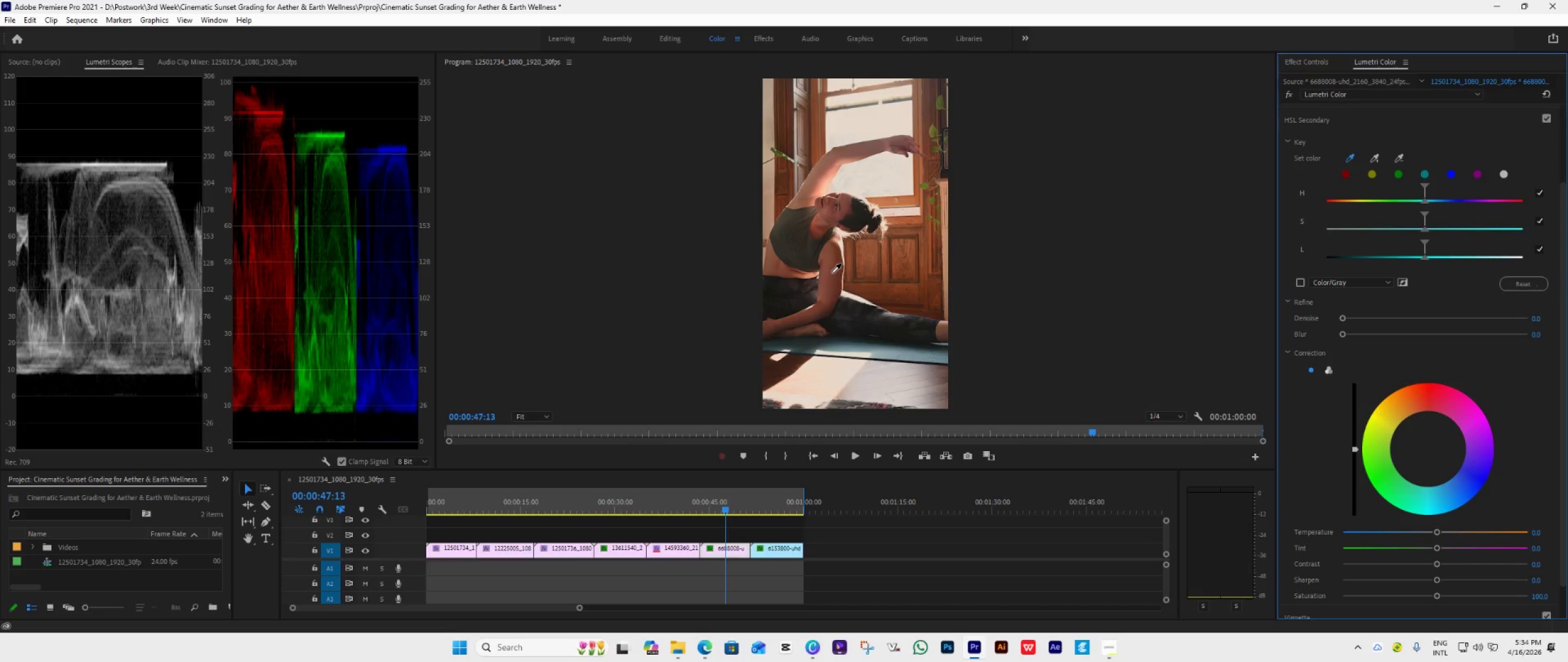 
left_click([829, 273])
 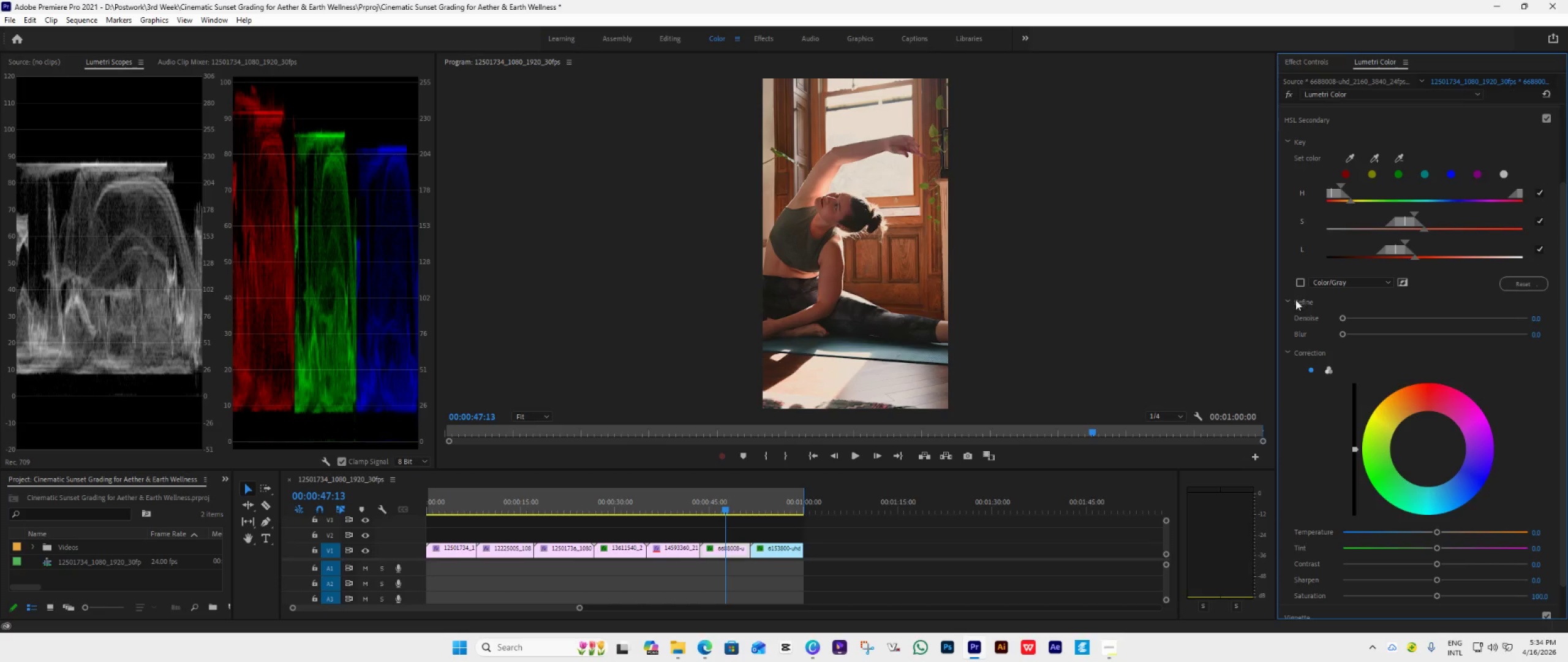 
left_click([1297, 283])
 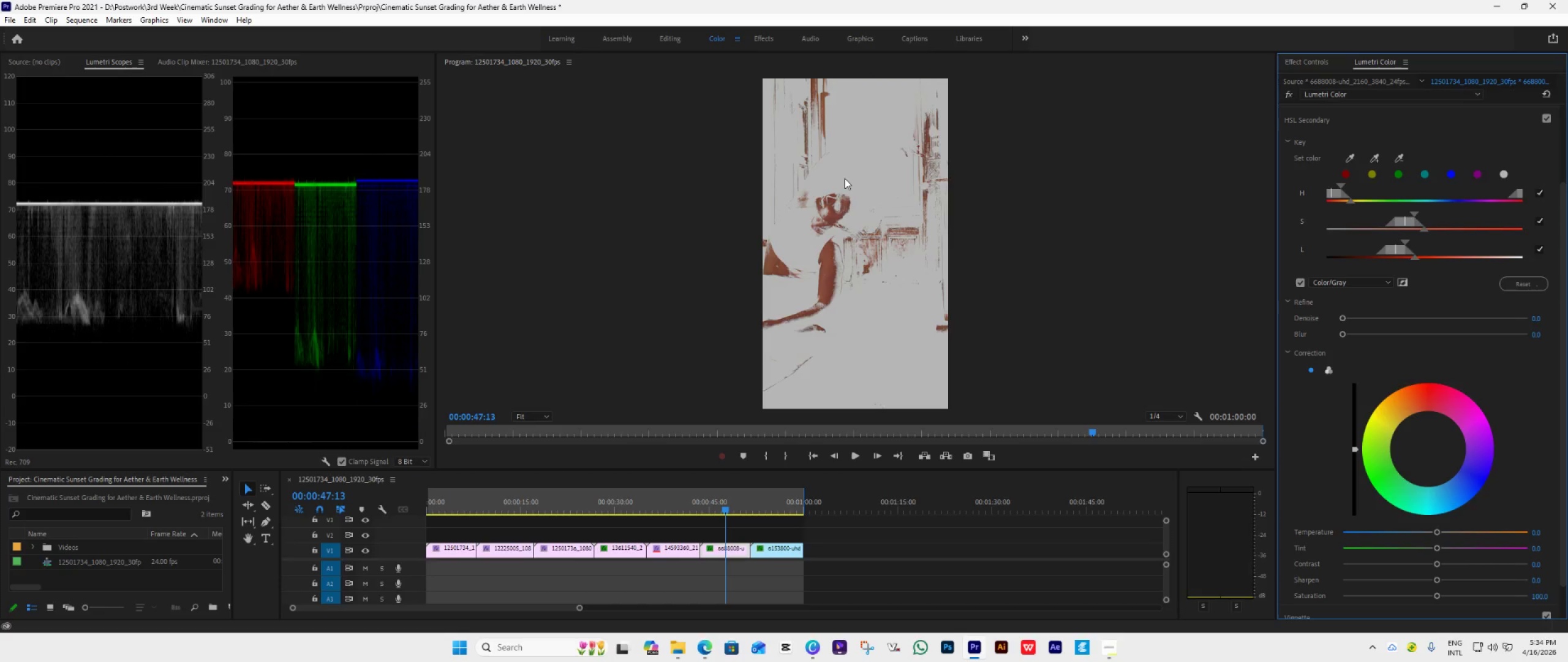 
wait(9.31)
 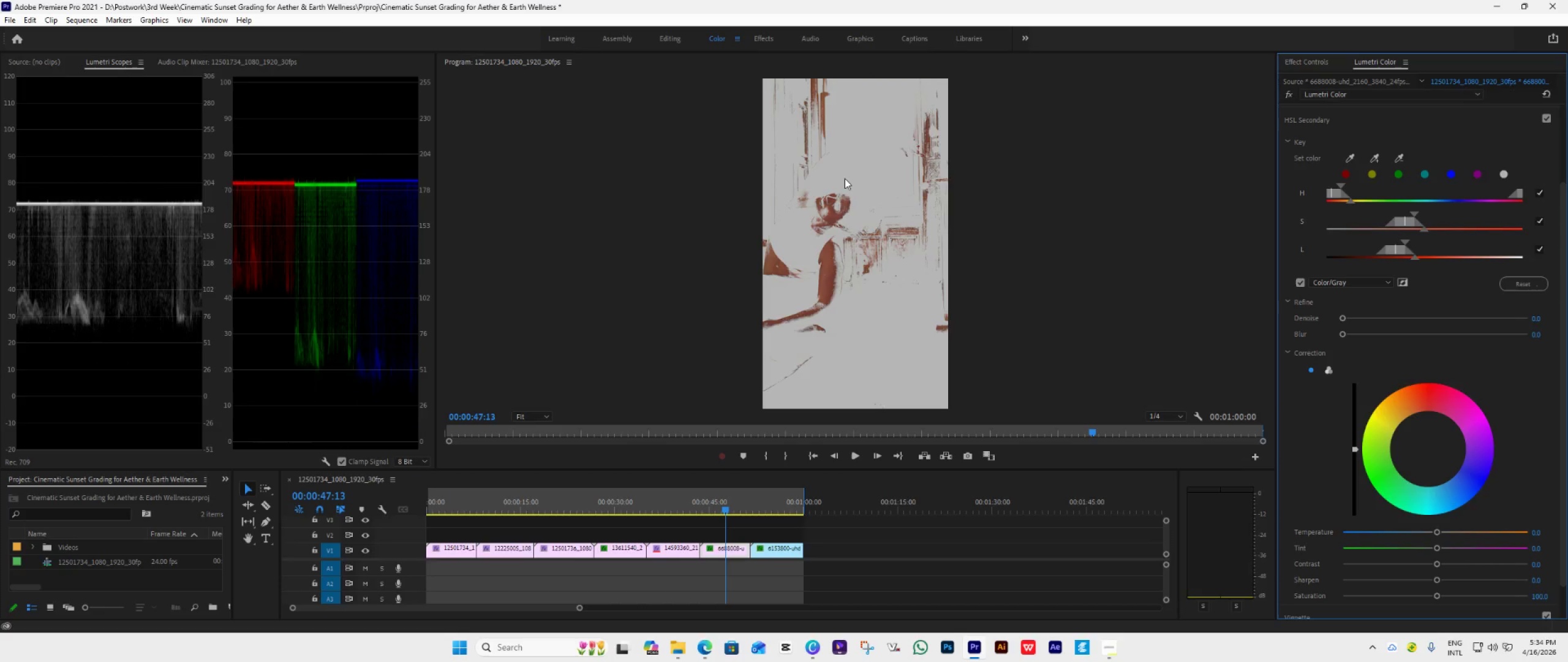 
left_click([1299, 282])
 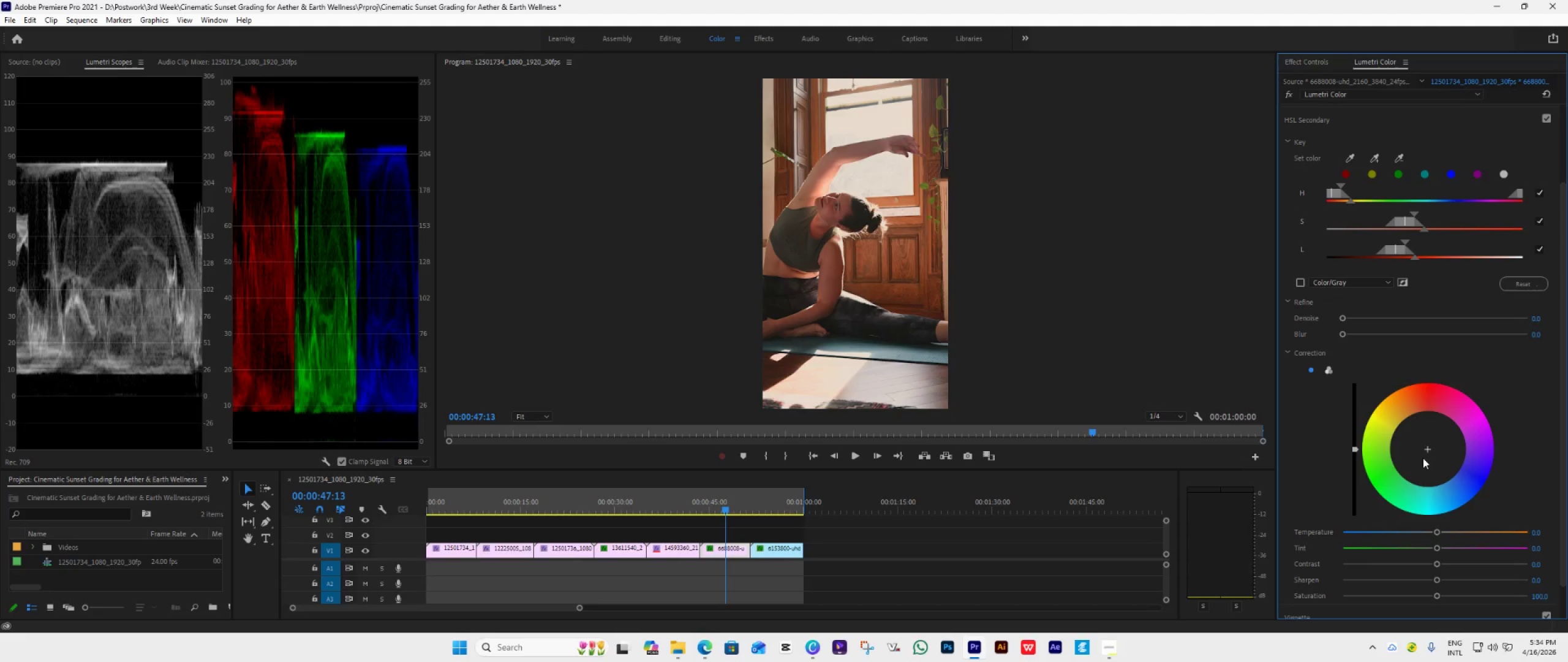 
left_click_drag(start_coordinate=[1425, 449], to_coordinate=[1419, 352])
 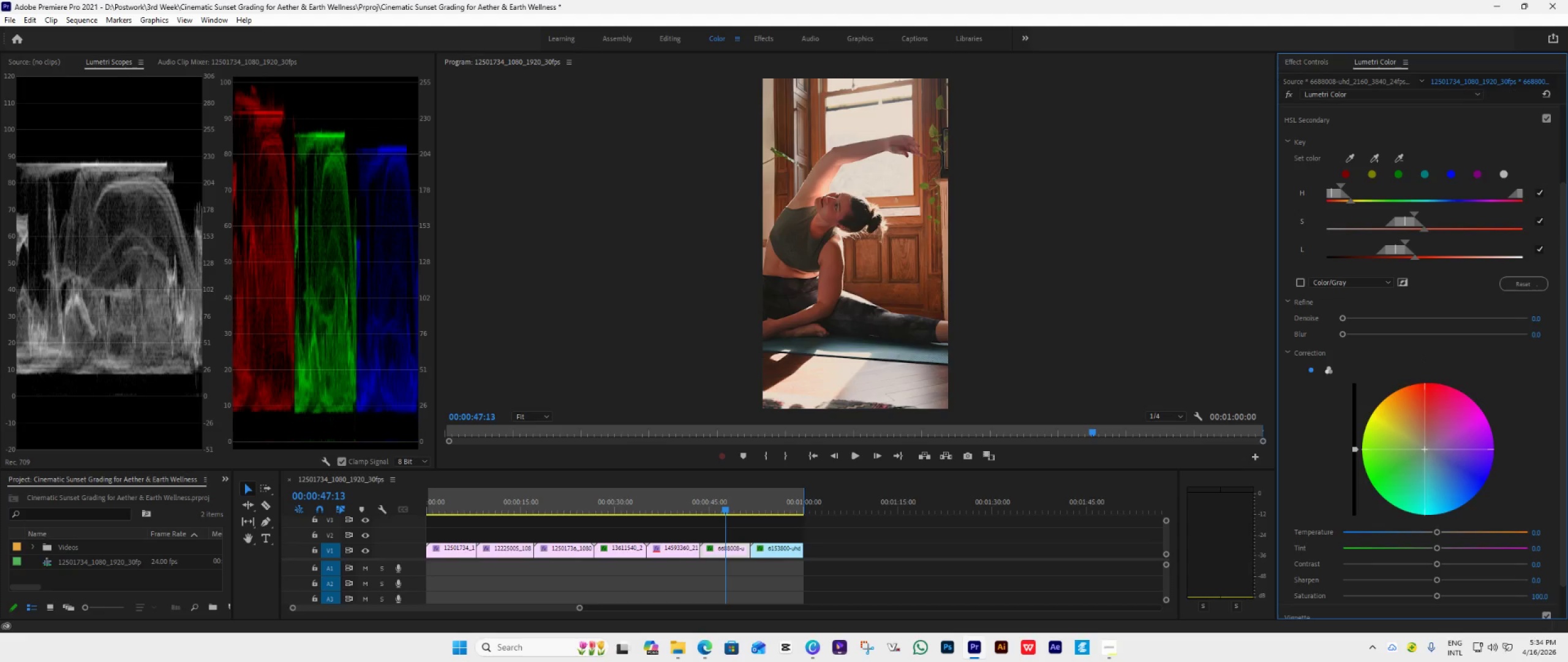 
double_click([1425, 449])
 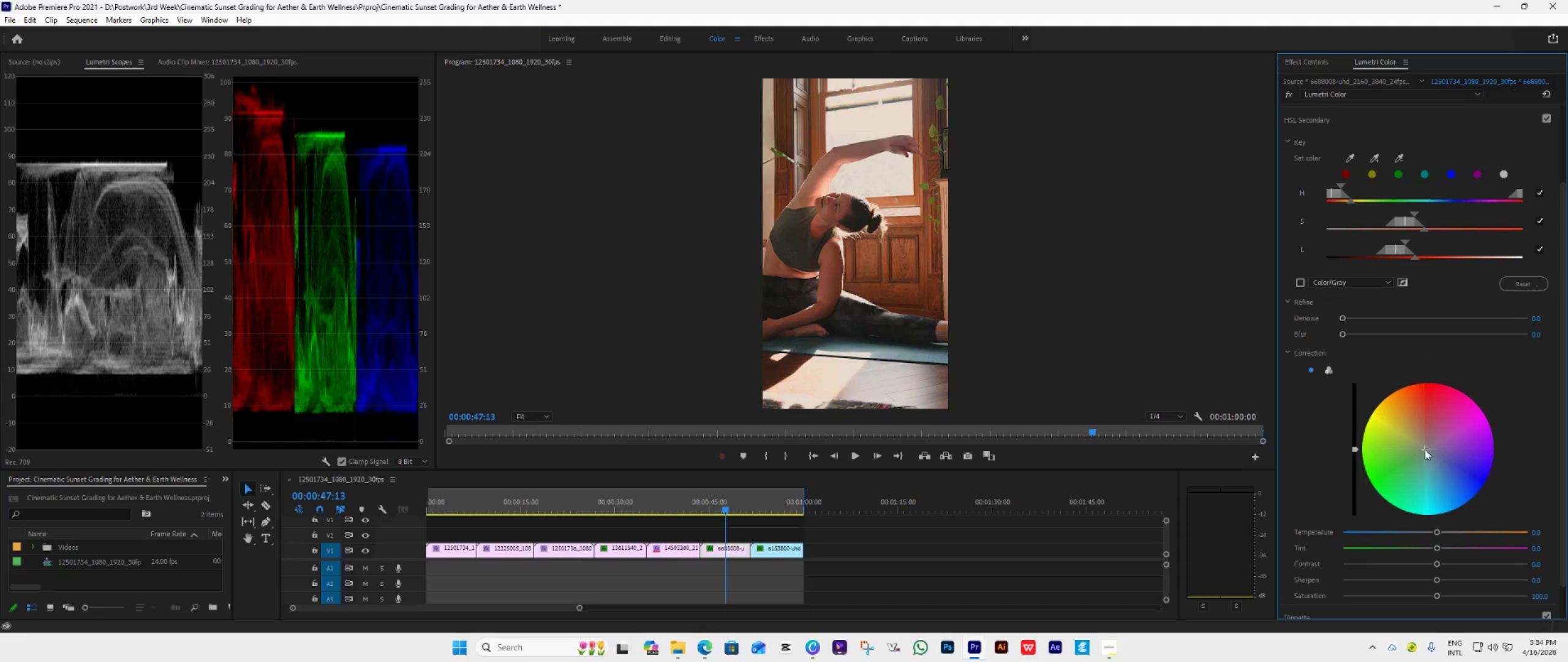 
triple_click([1425, 449])
 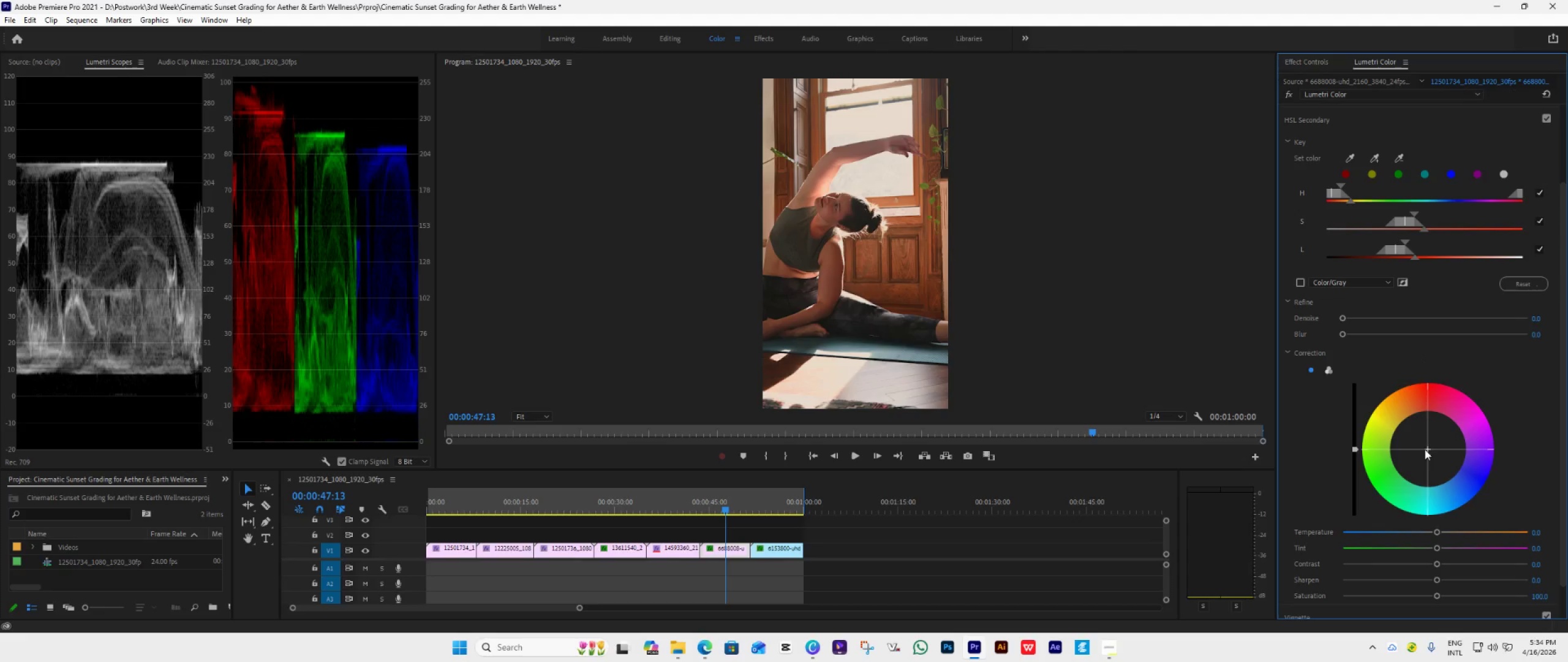 
triple_click([1425, 449])
 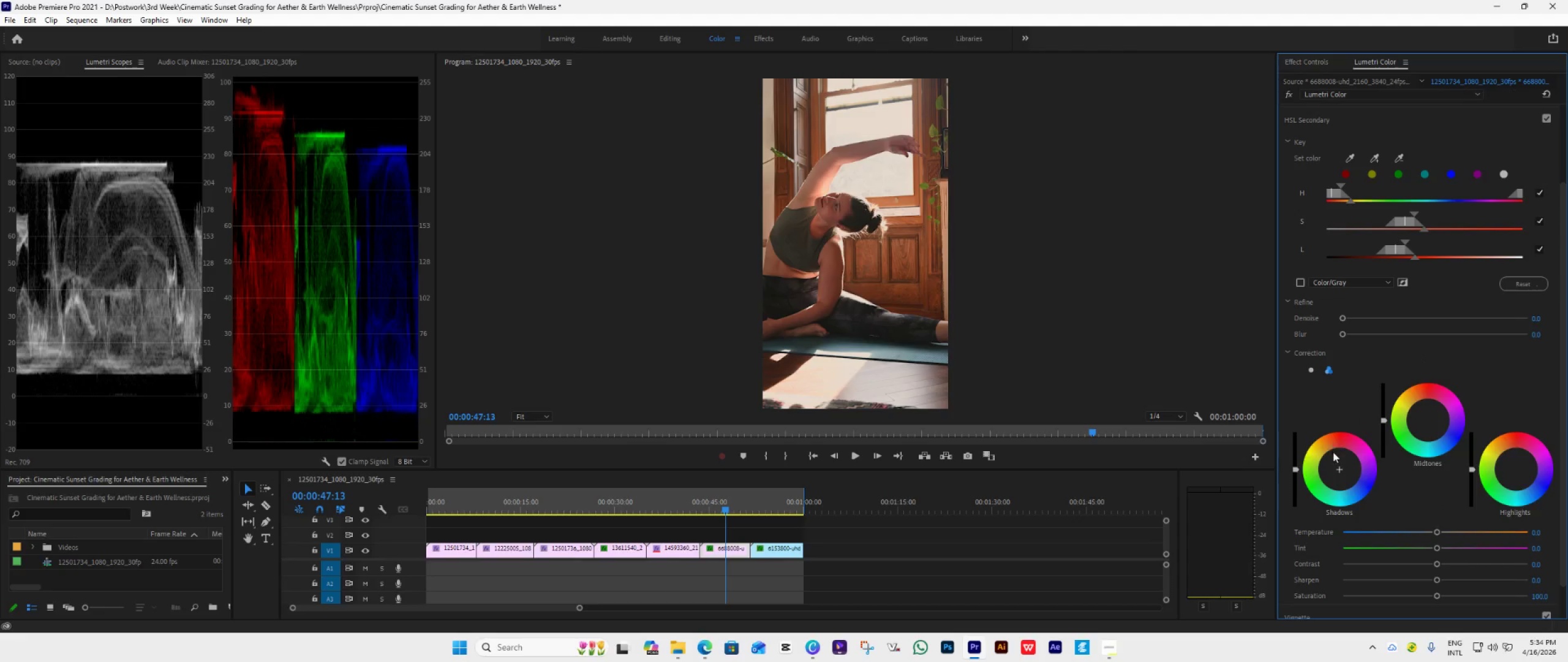 
wait(6.39)
 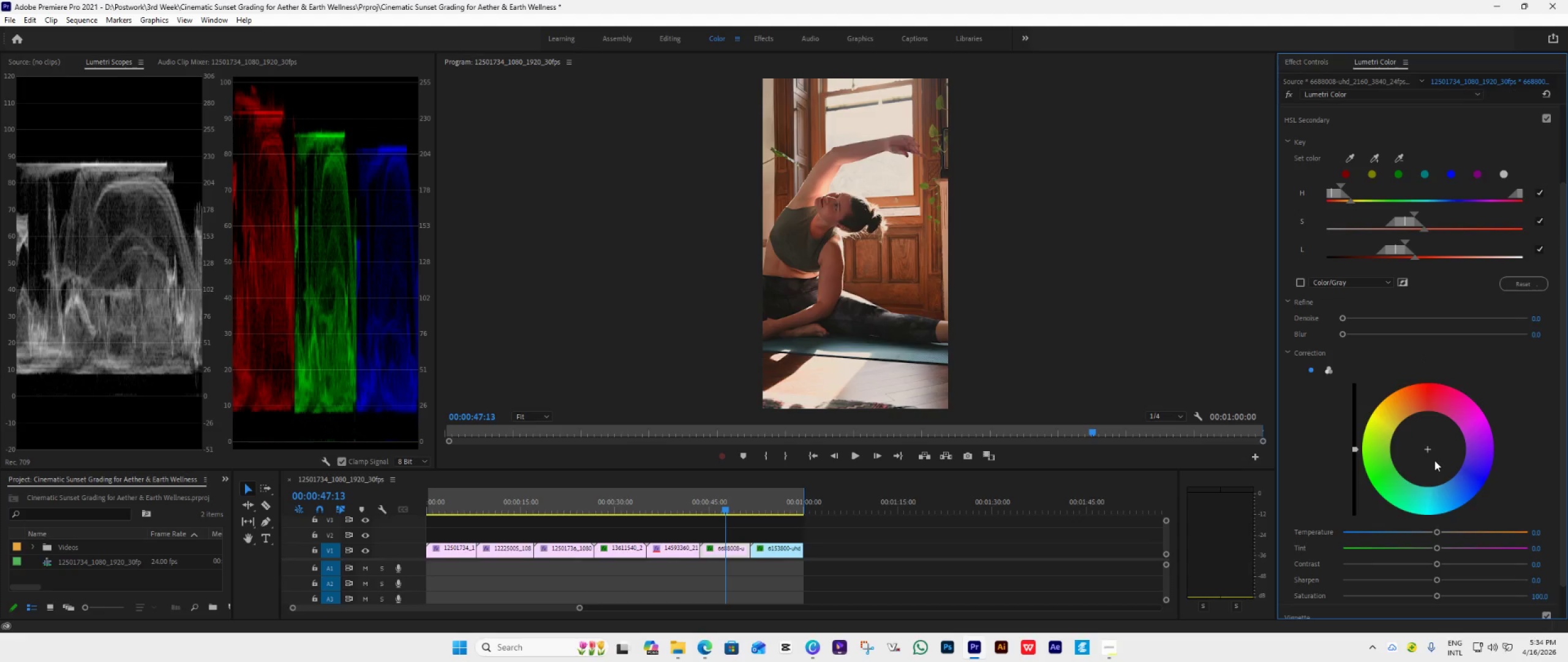 
left_click_drag(start_coordinate=[1294, 471], to_coordinate=[1311, 462])
 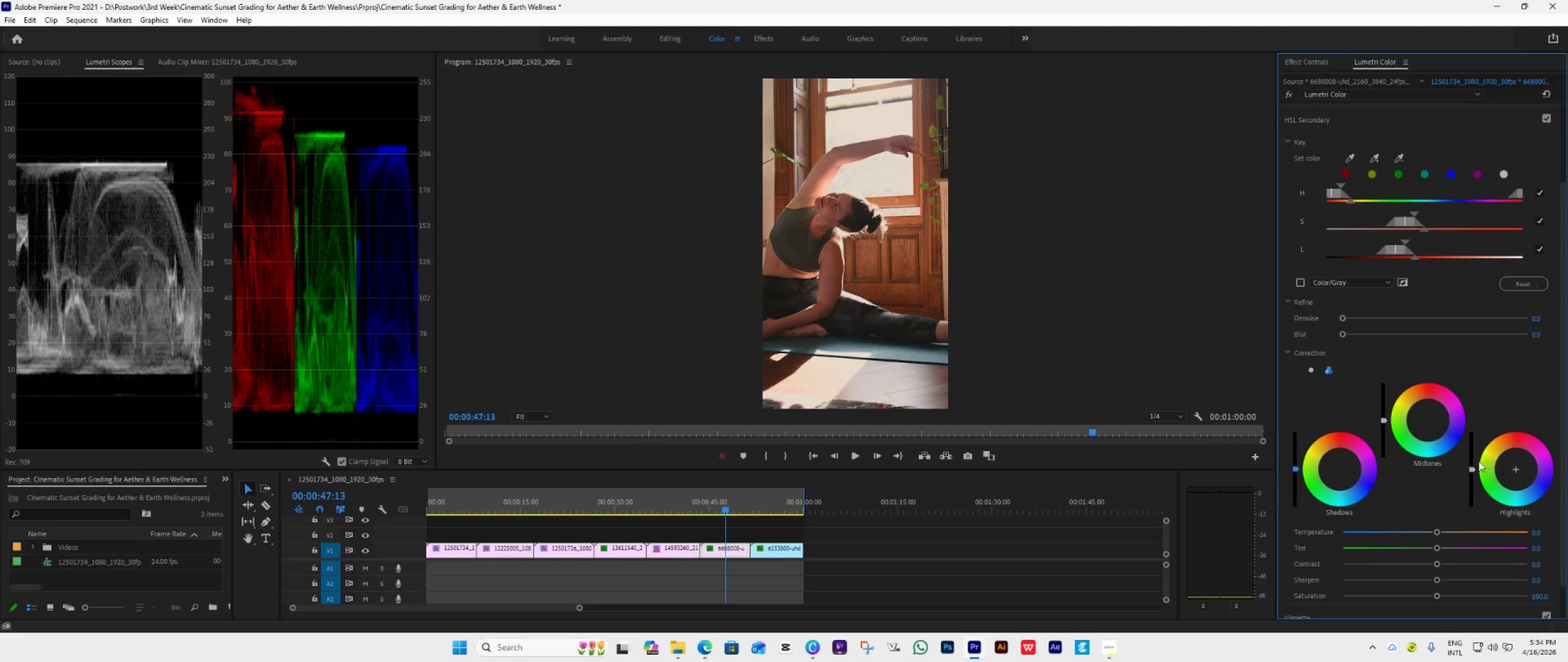 
left_click_drag(start_coordinate=[1472, 469], to_coordinate=[1480, 435])
 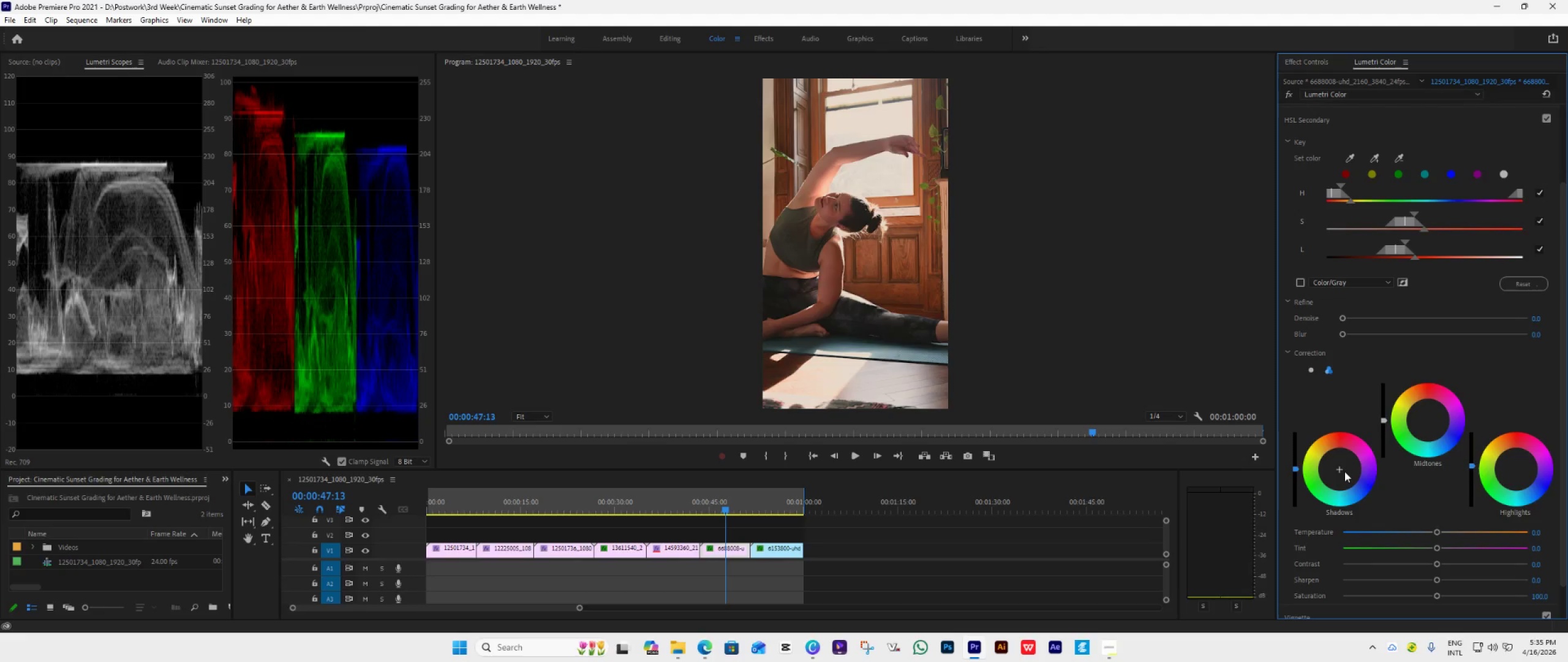 
left_click_drag(start_coordinate=[1340, 467], to_coordinate=[1401, 479])
 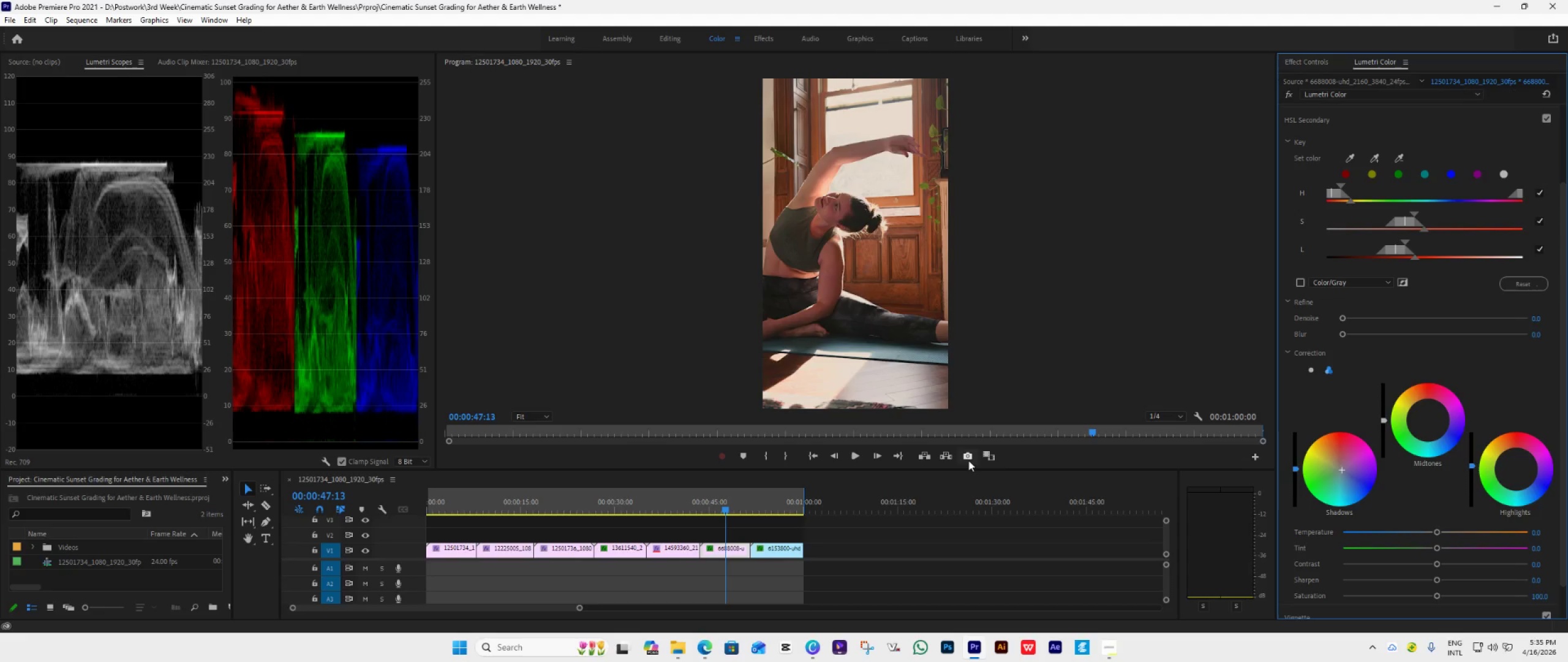 
wait(6.27)
 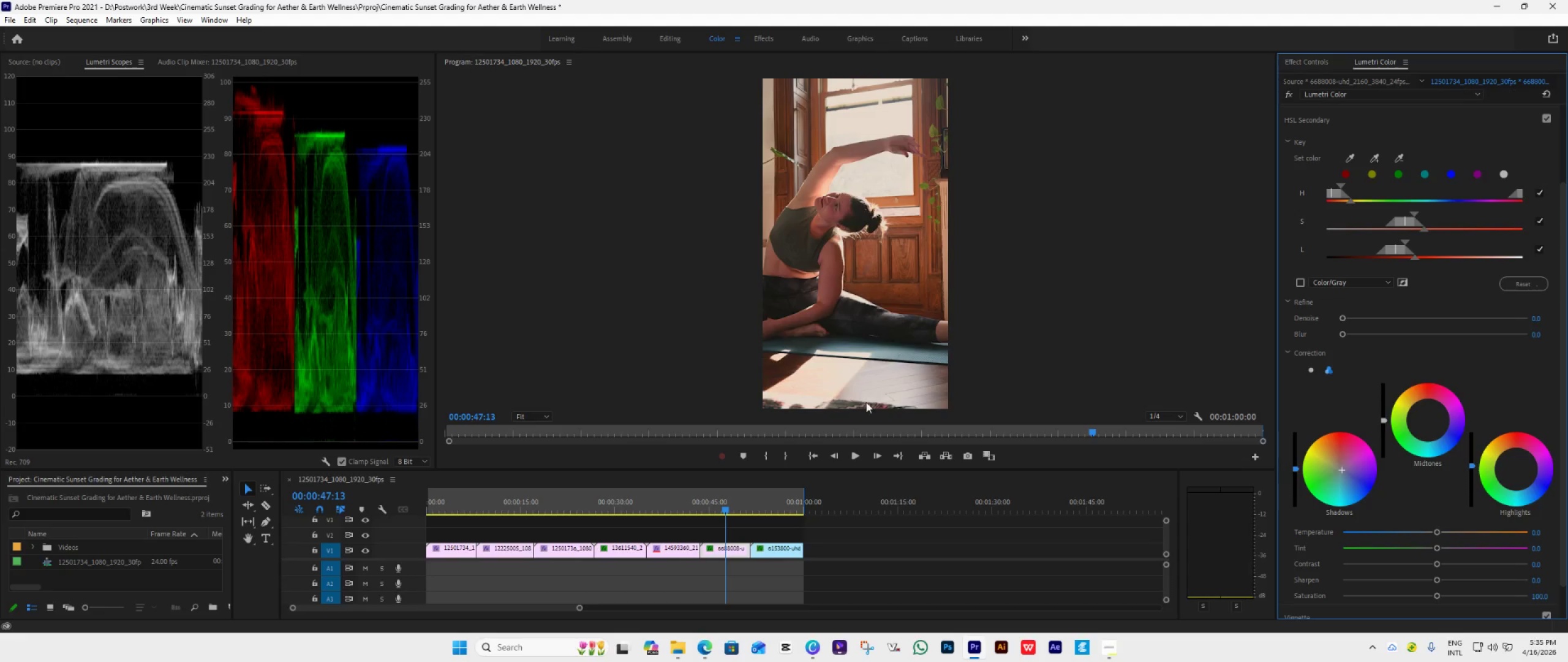 
left_click_drag(start_coordinate=[723, 511], to_coordinate=[676, 514])
 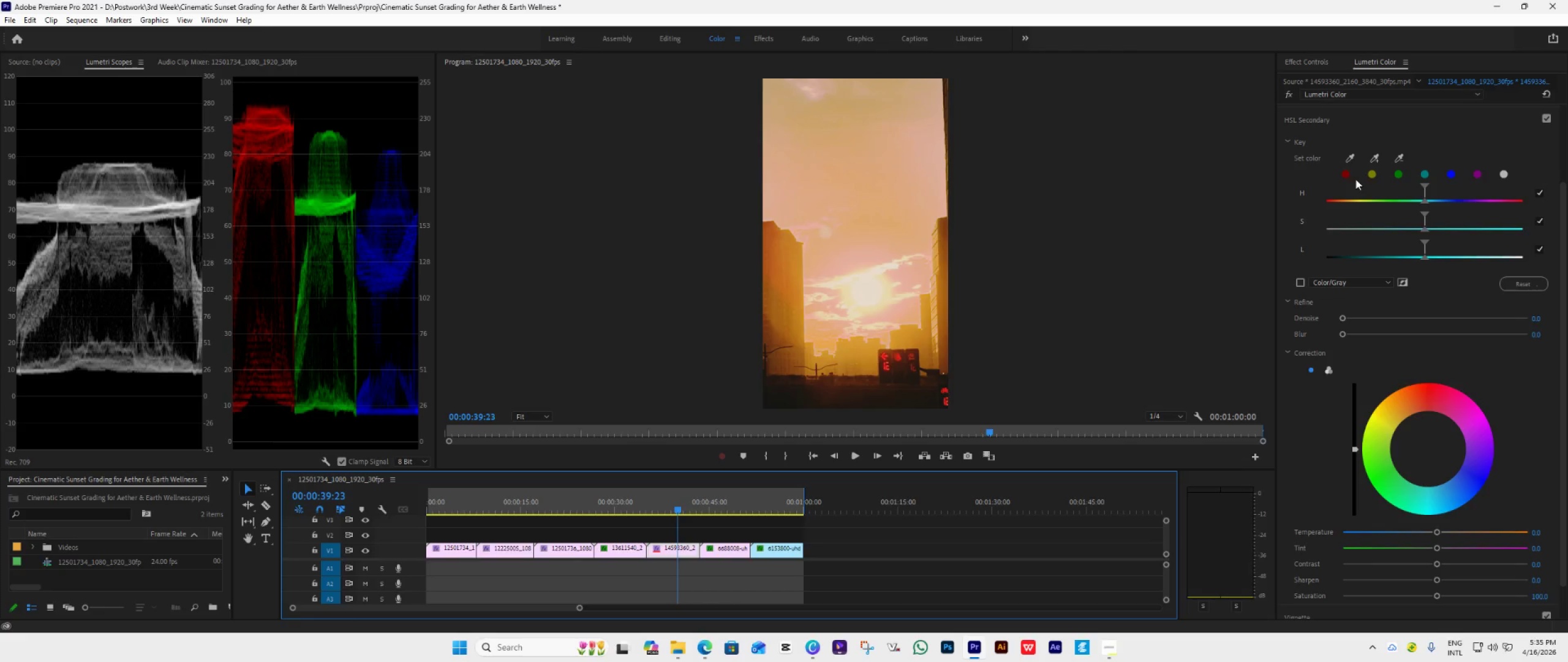 
left_click([1353, 159])
 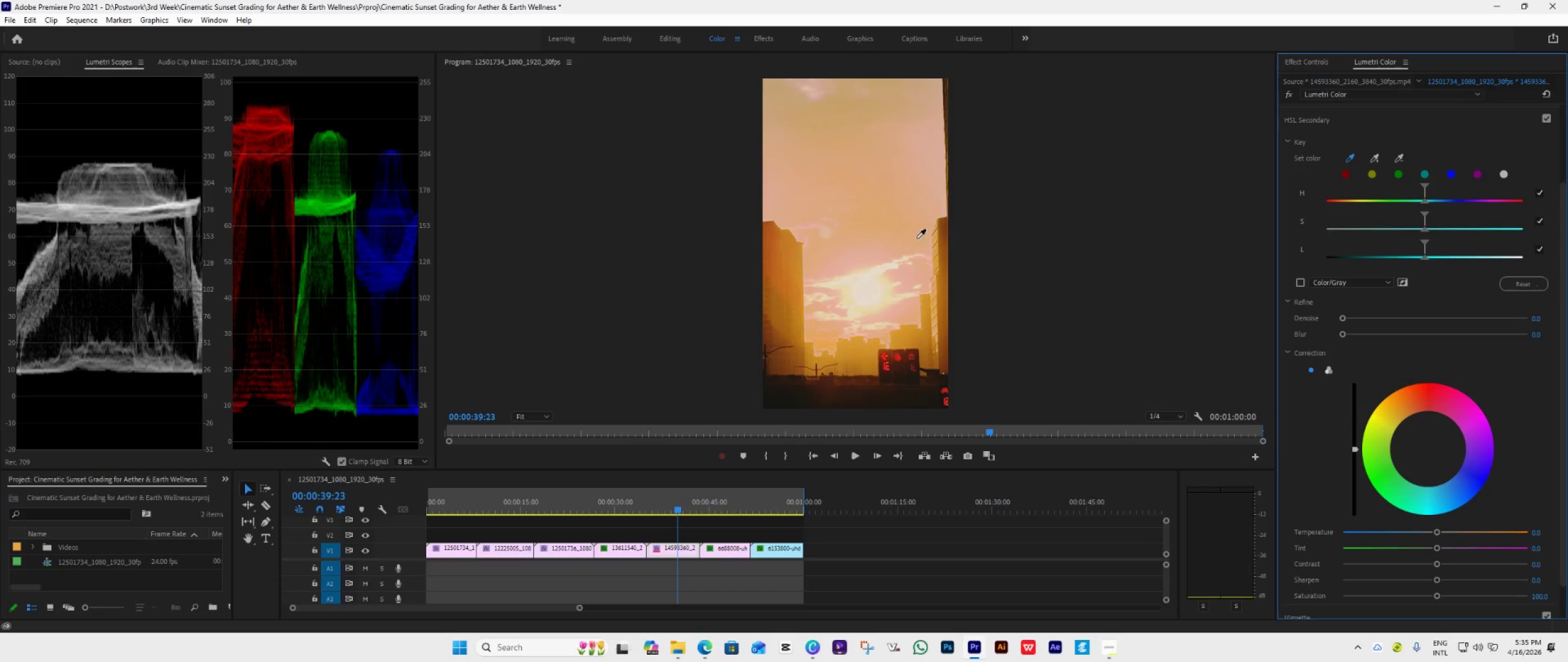 
left_click([885, 224])
 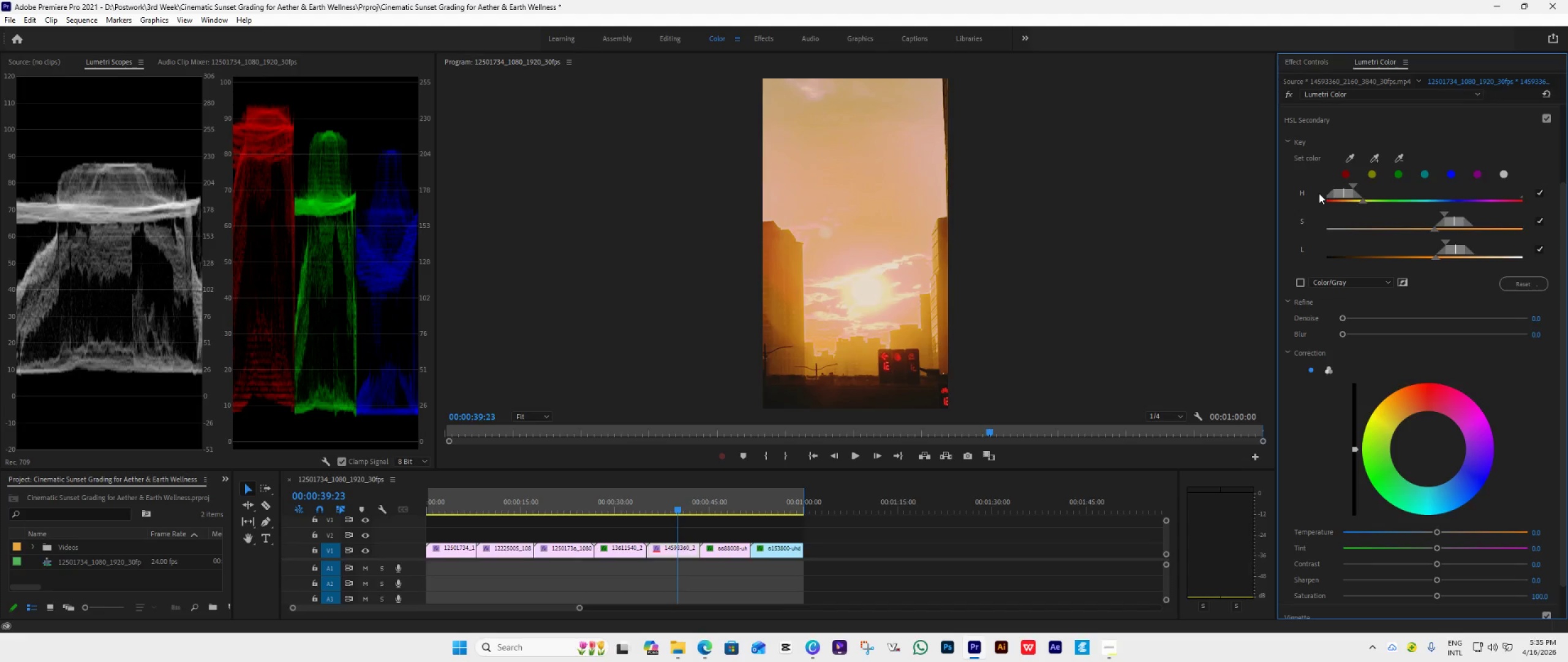 
wait(14.61)
 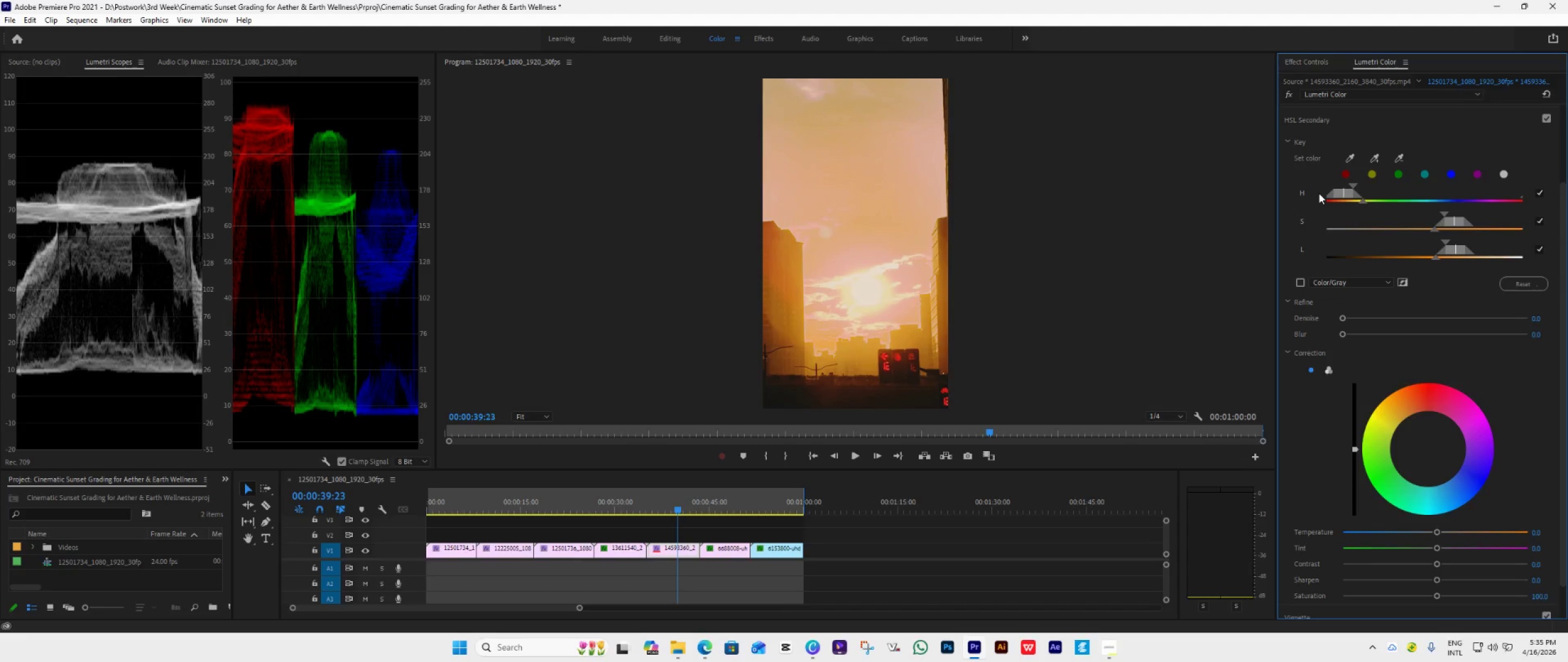 
left_click([1302, 283])
 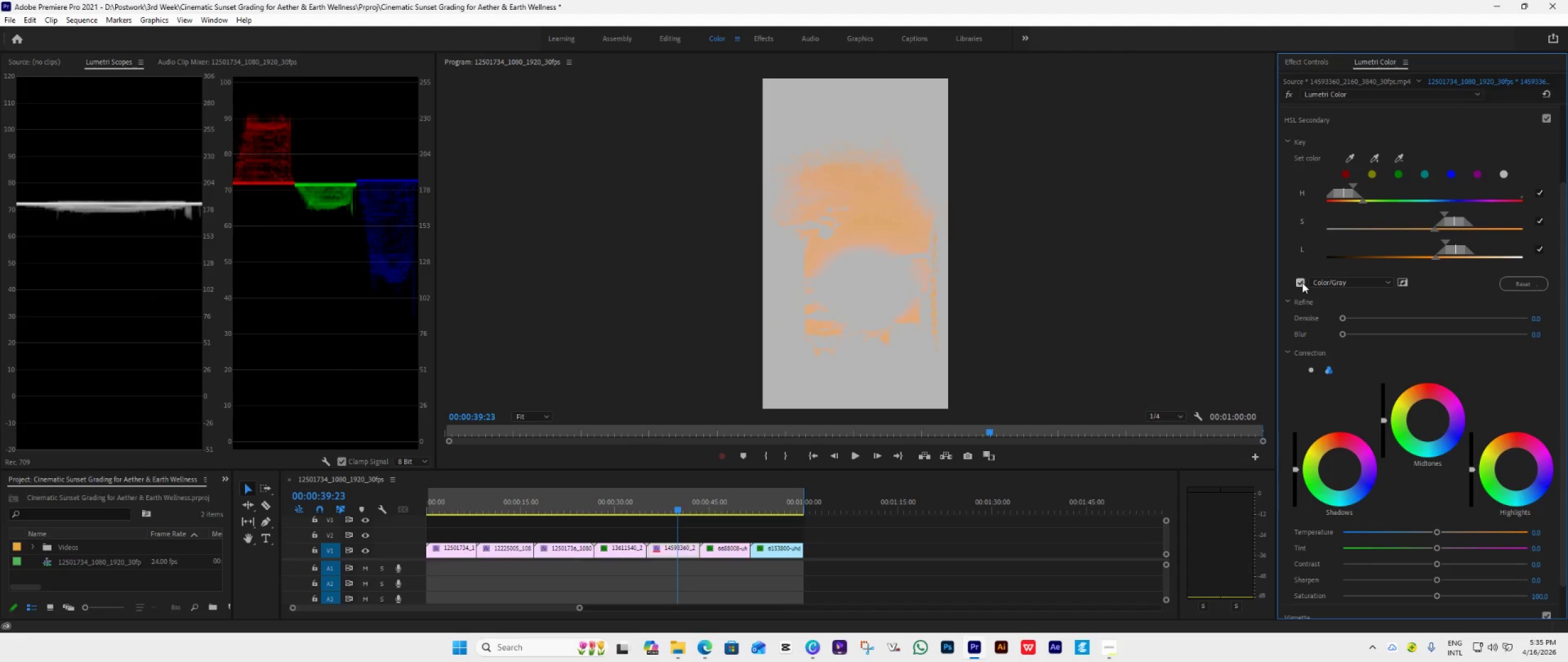 
left_click([1302, 283])
 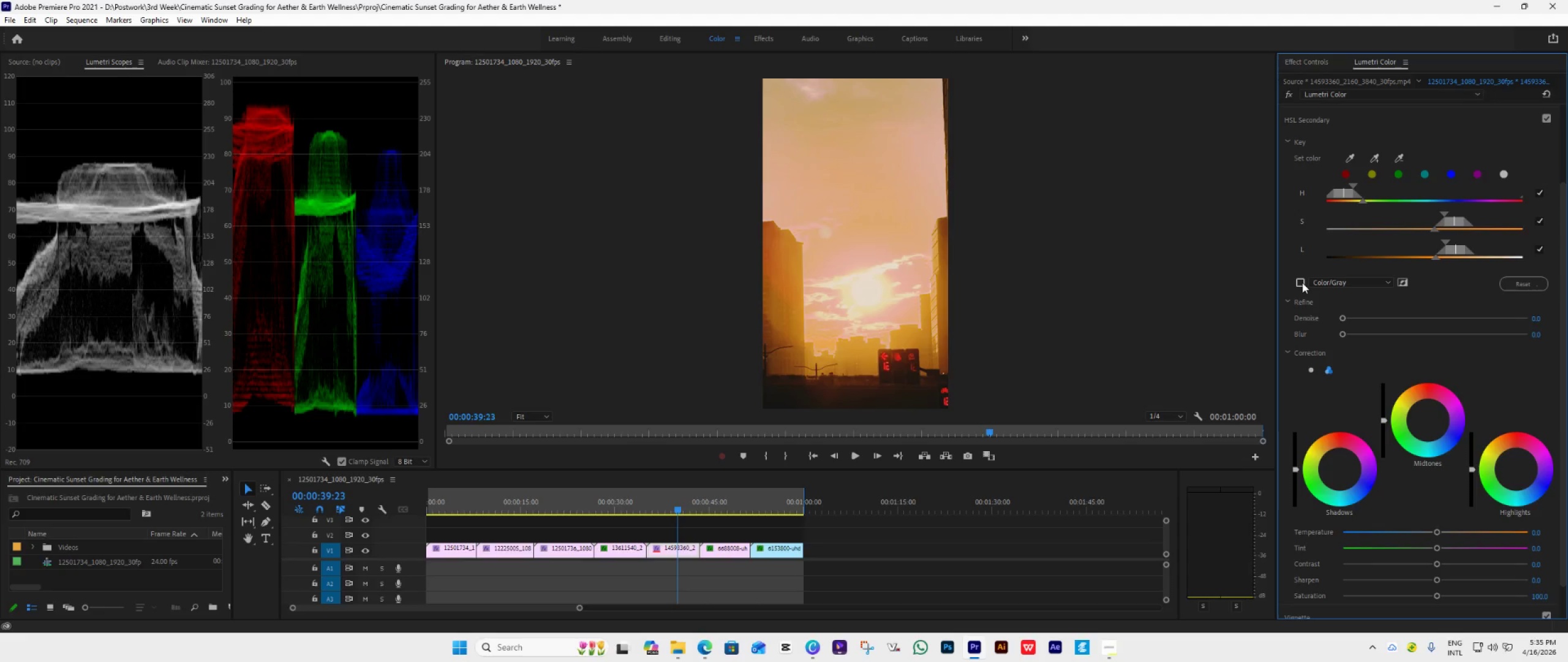 
left_click([1302, 283])
 